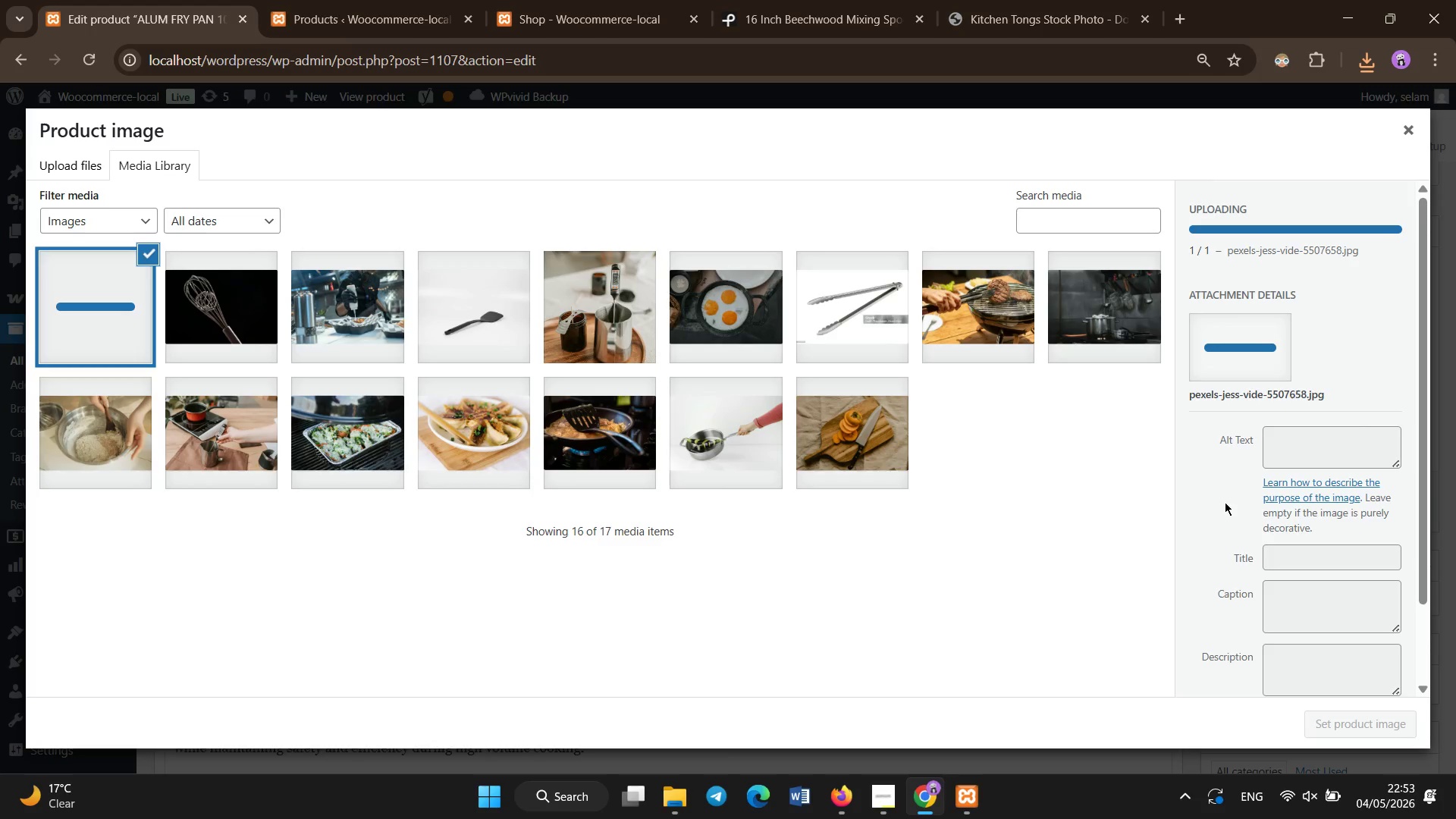 
left_click([1301, 439])
 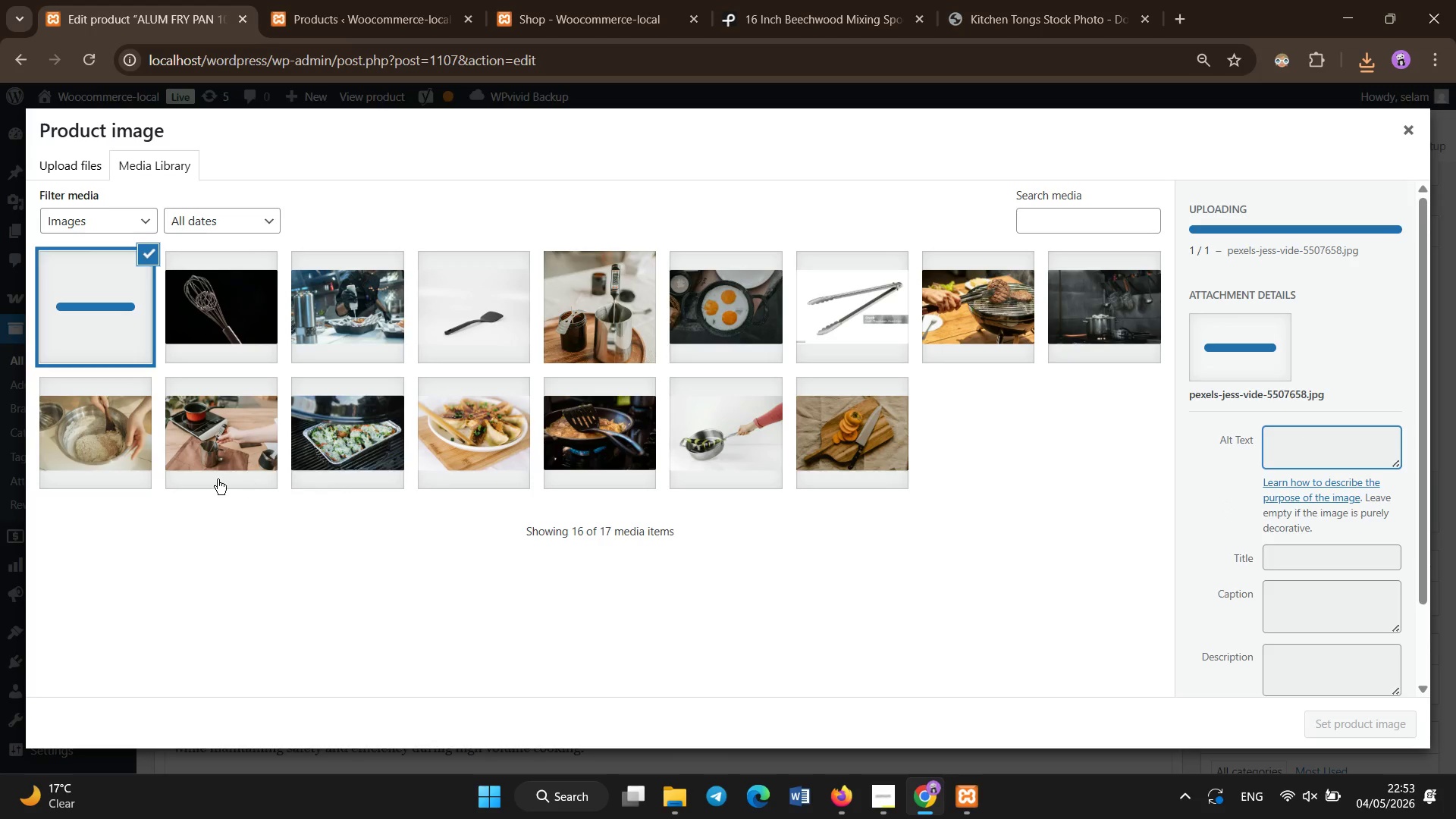 
wait(8.11)
 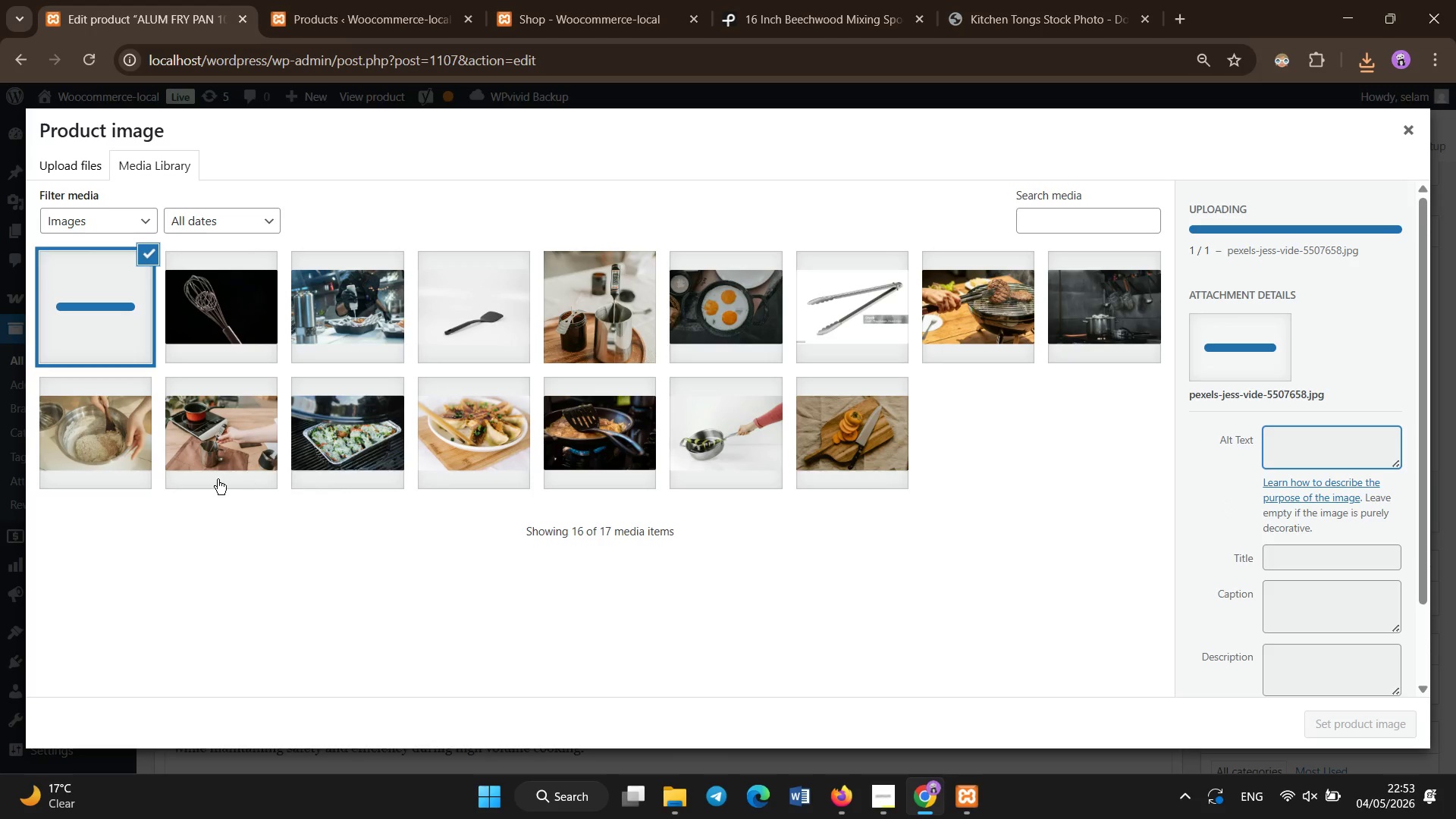 
left_click([1285, 453])
 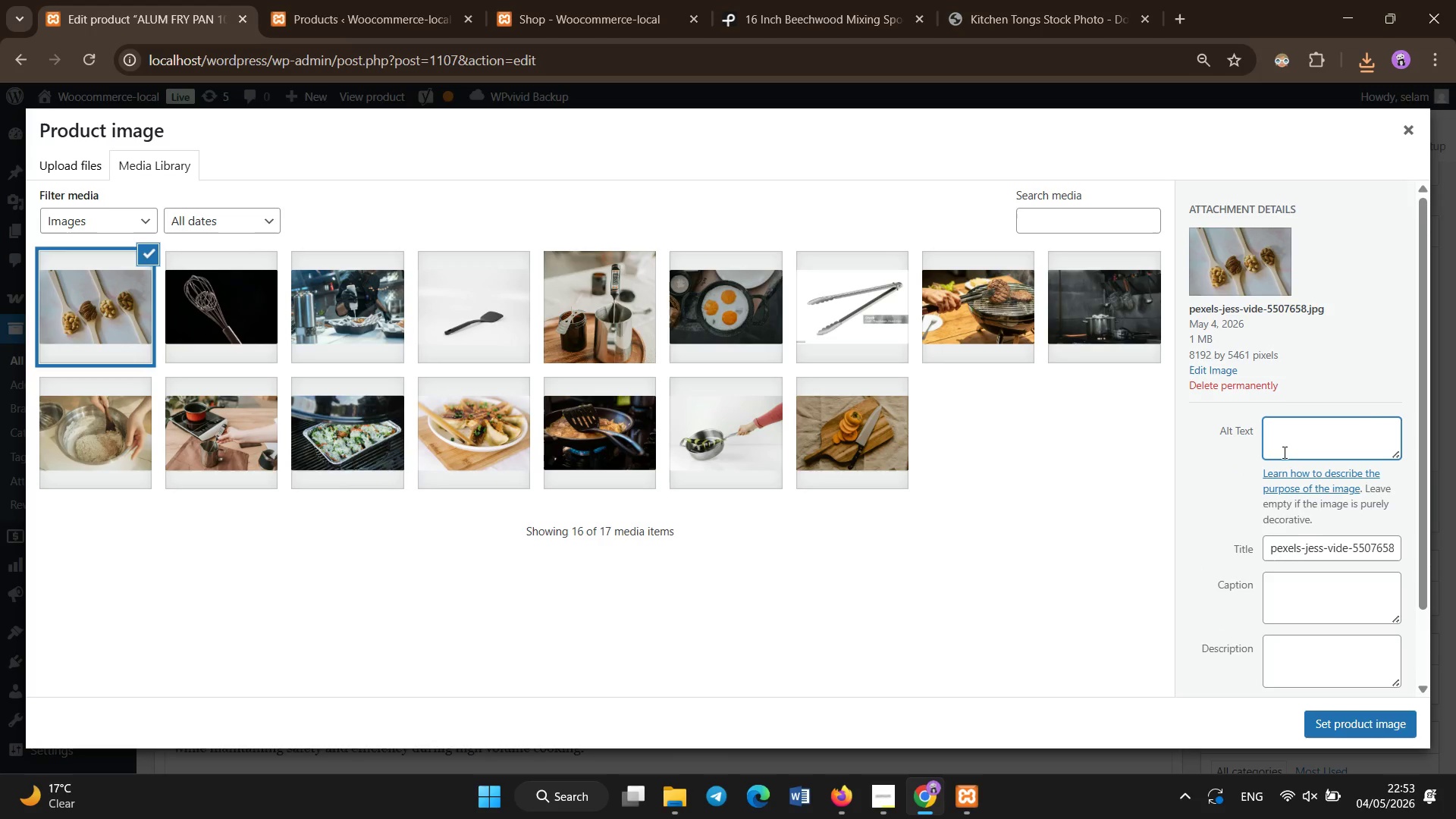 
key(Control+V)
 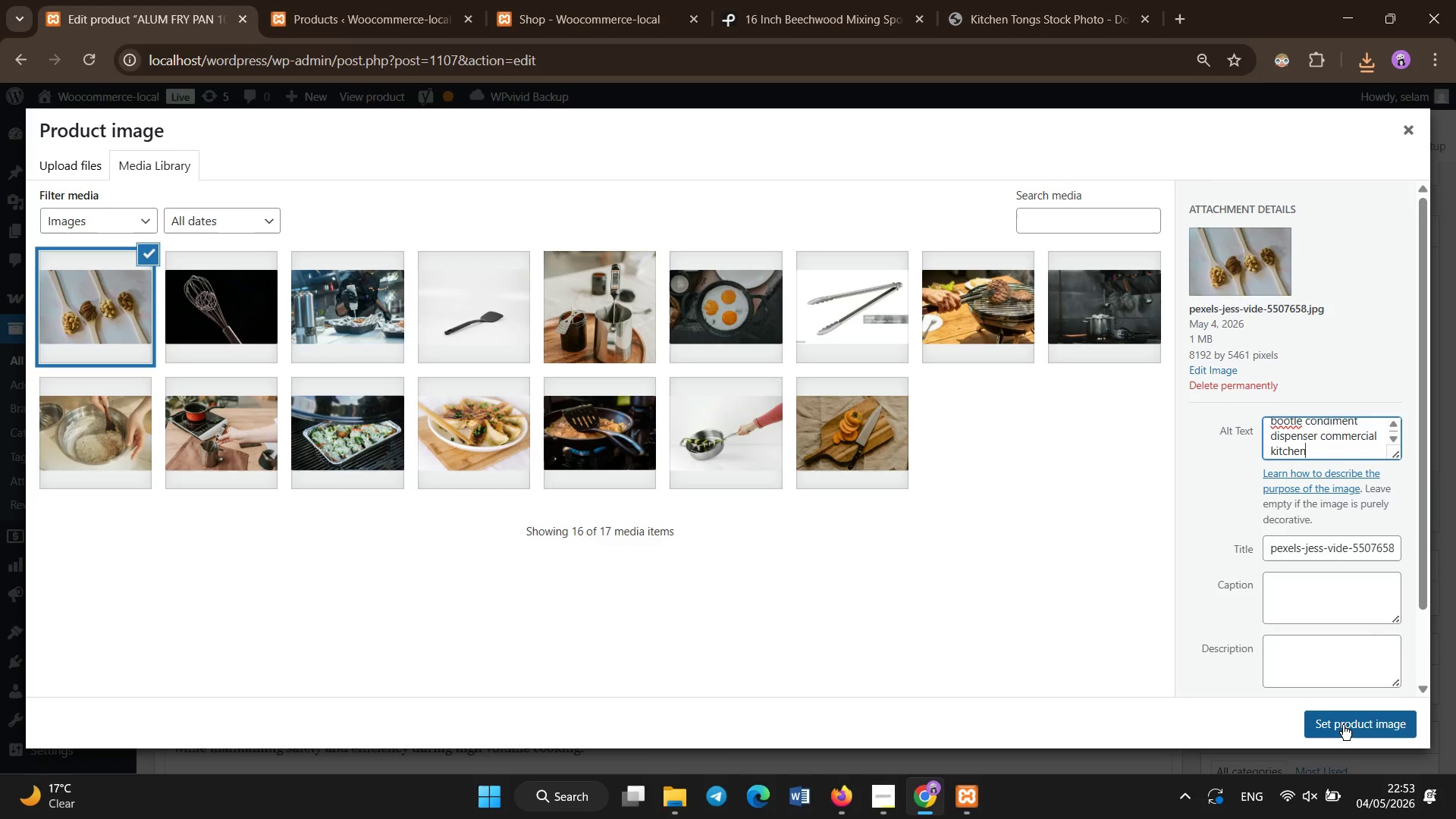 
type( wooden utensil long handle)
 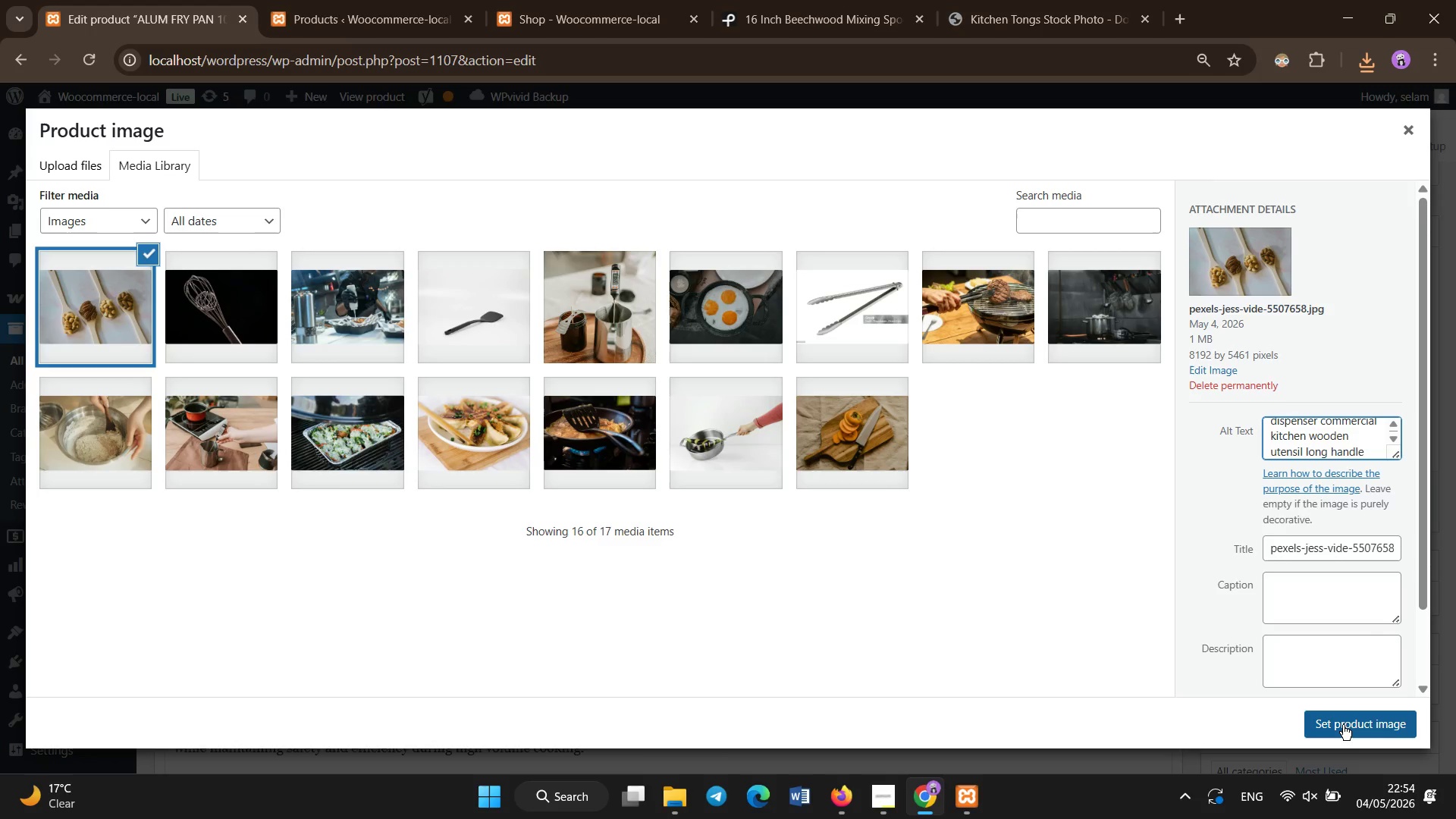 
hold_key(key=ArrowUp, duration=0.88)
 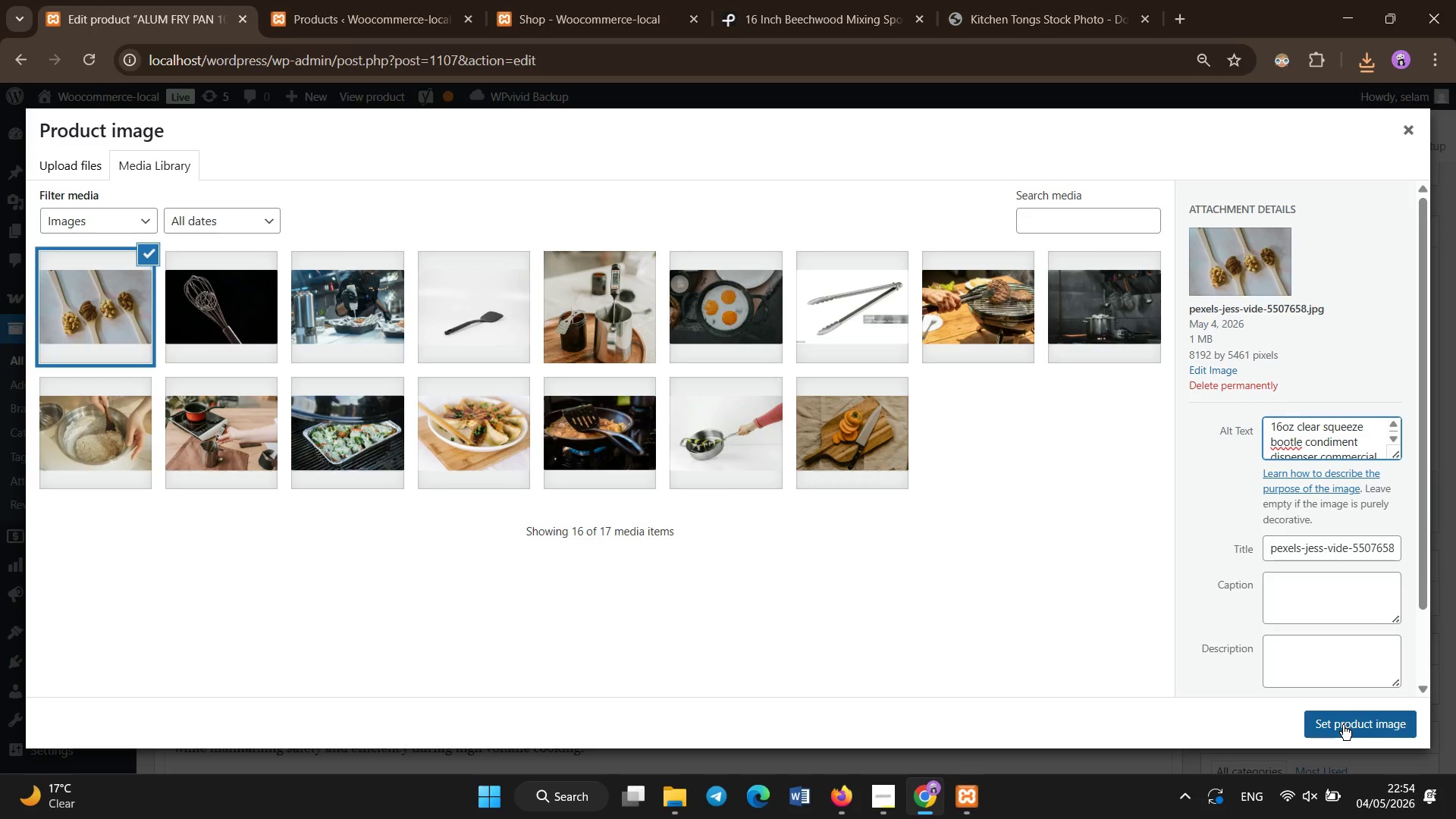 
key(ArrowDown)
 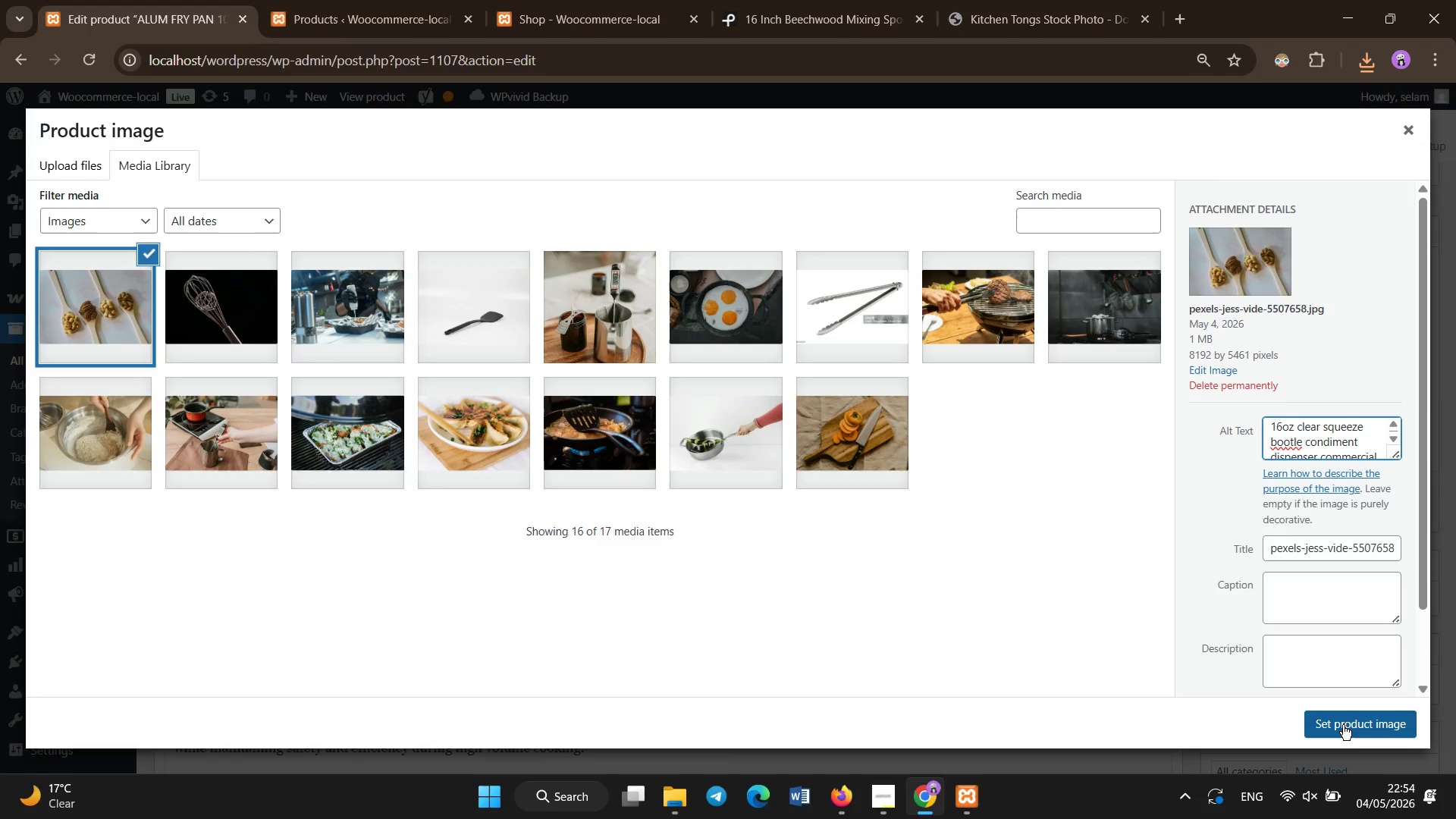 
key(ArrowLeft)
 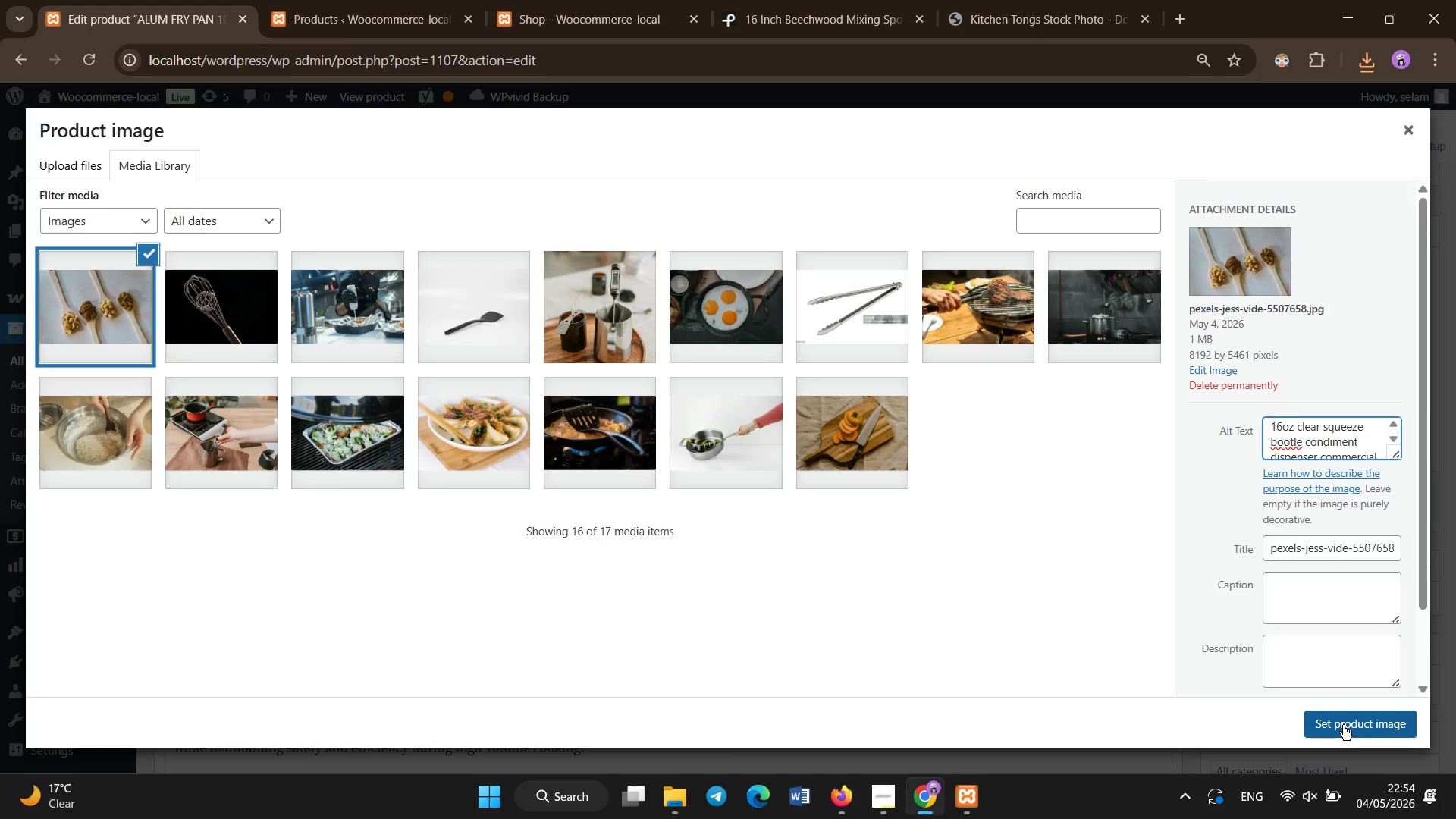 
key(ArrowLeft)
 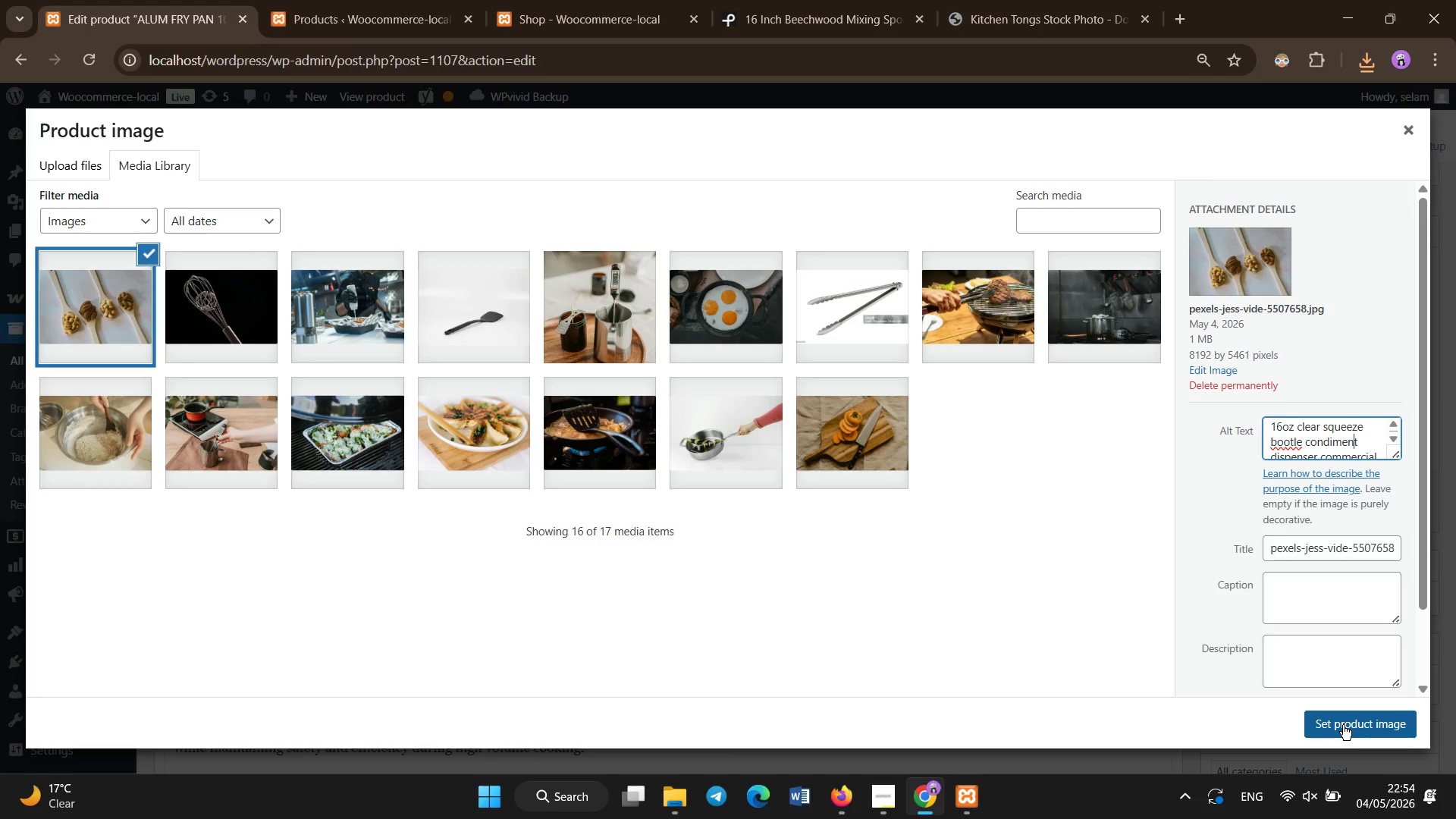 
key(ArrowLeft)
 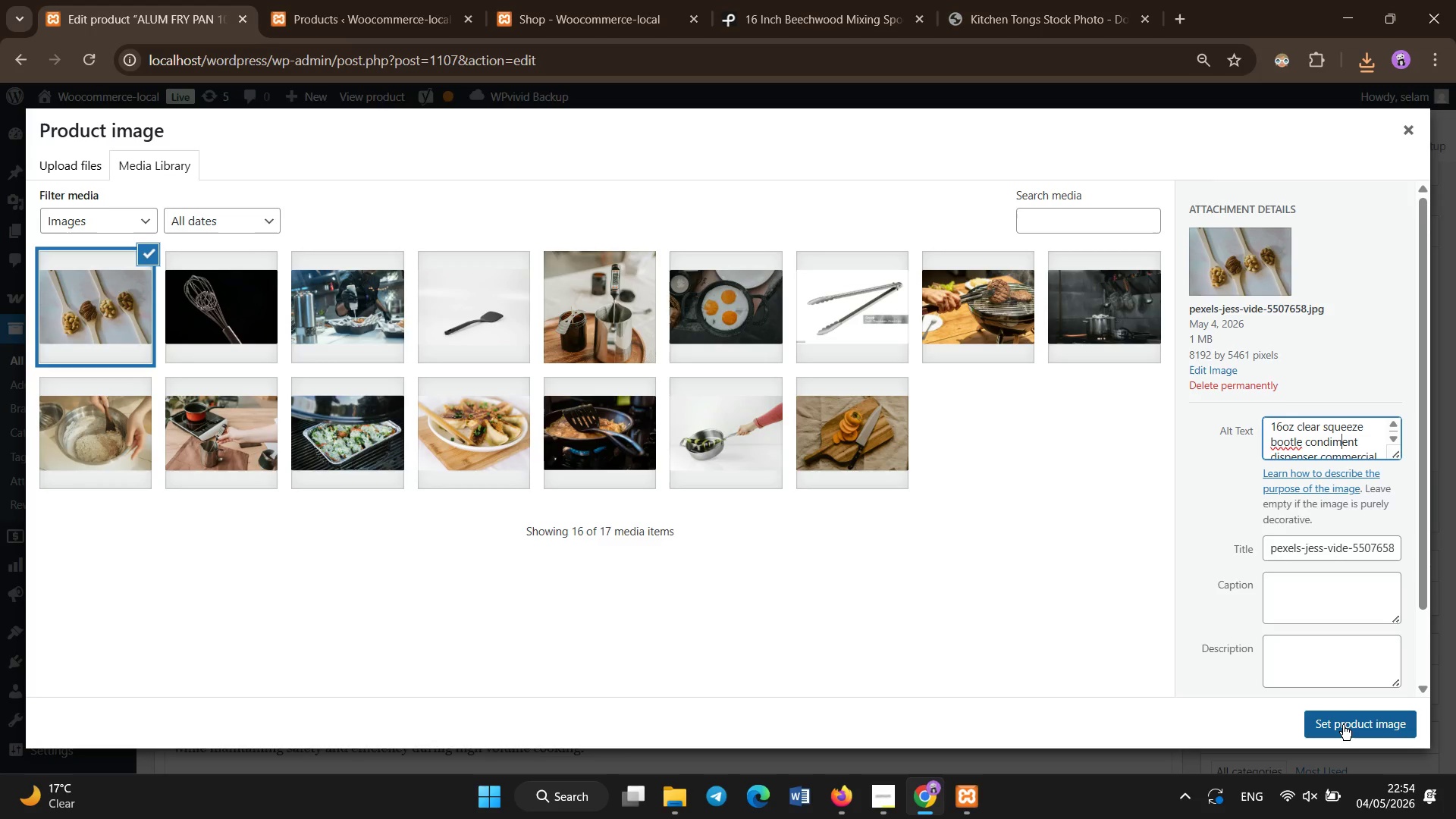 
hold_key(key=ArrowLeft, duration=0.69)
 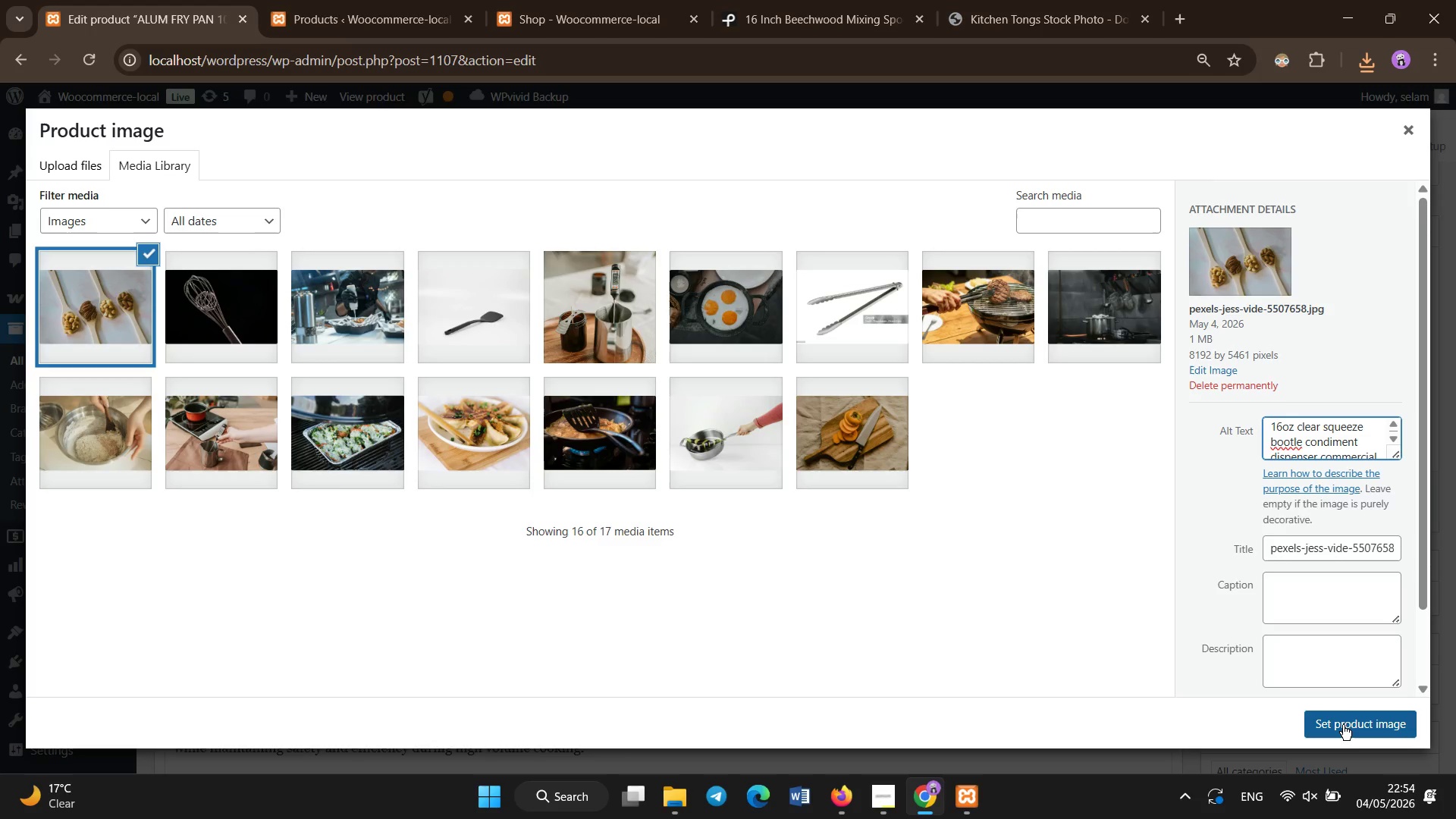 
hold_key(key=ArrowLeft, duration=0.77)
 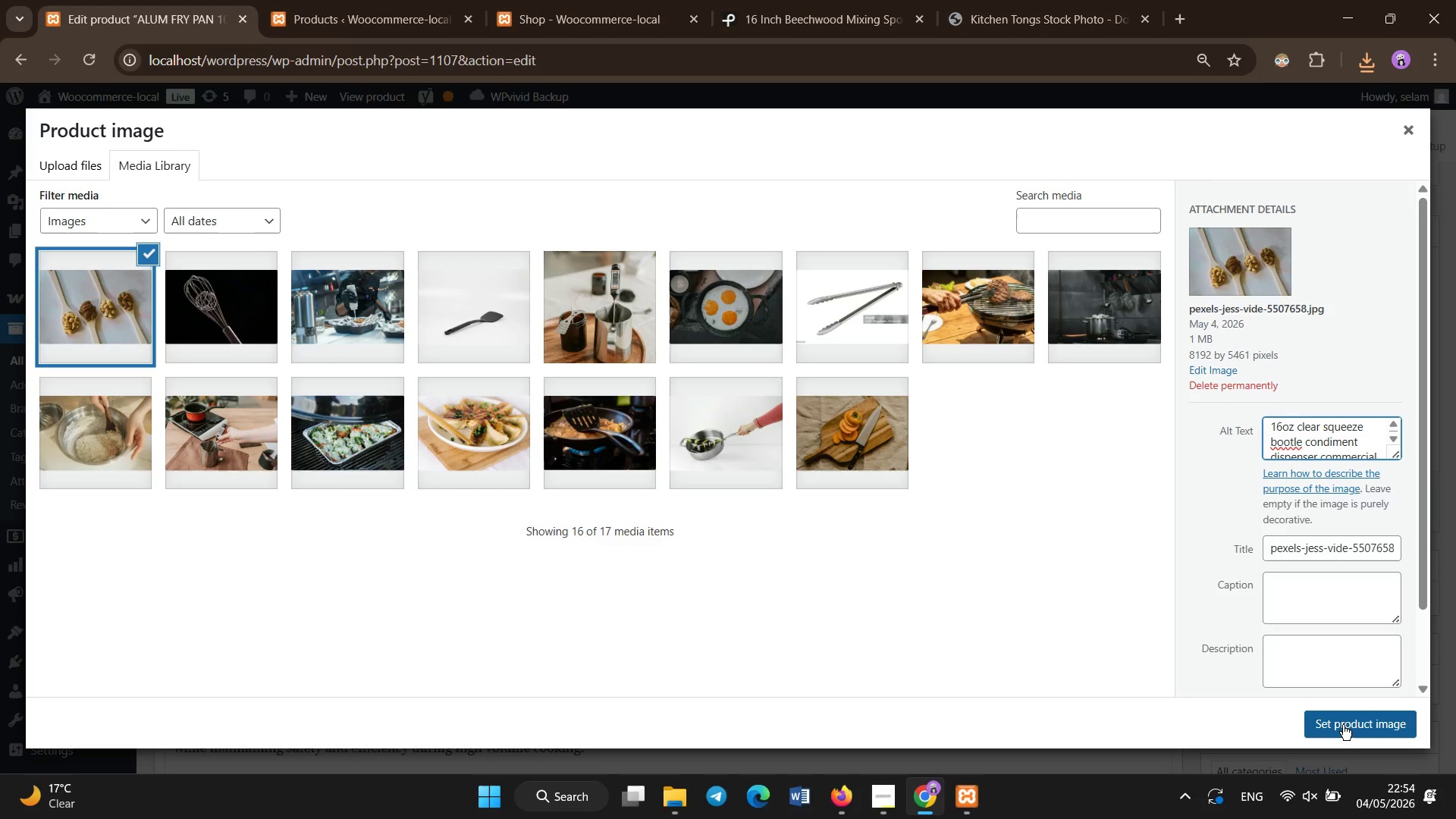 
key(Backspace)
 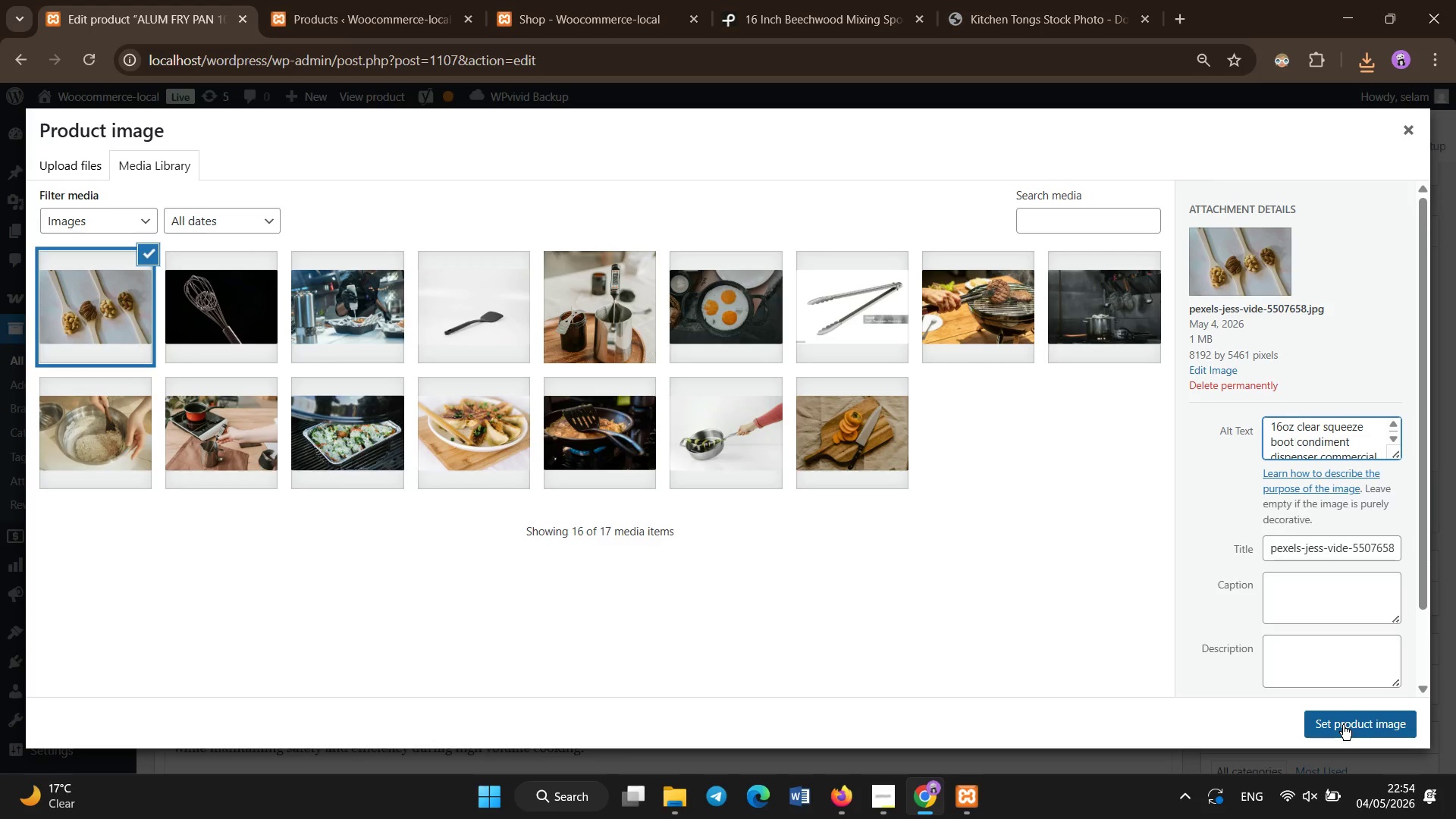 
key(Backspace)
 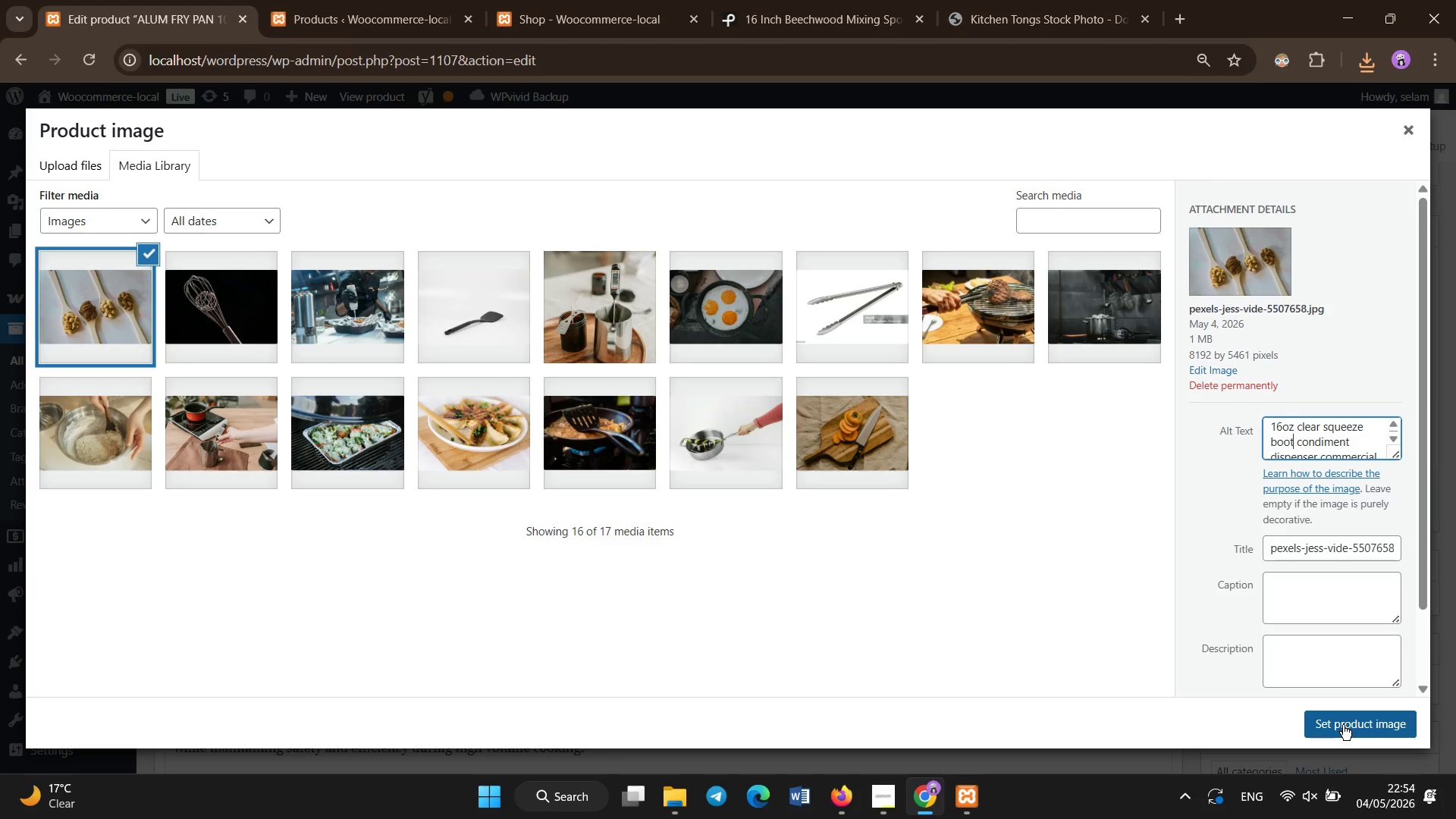 
key(Backspace)
 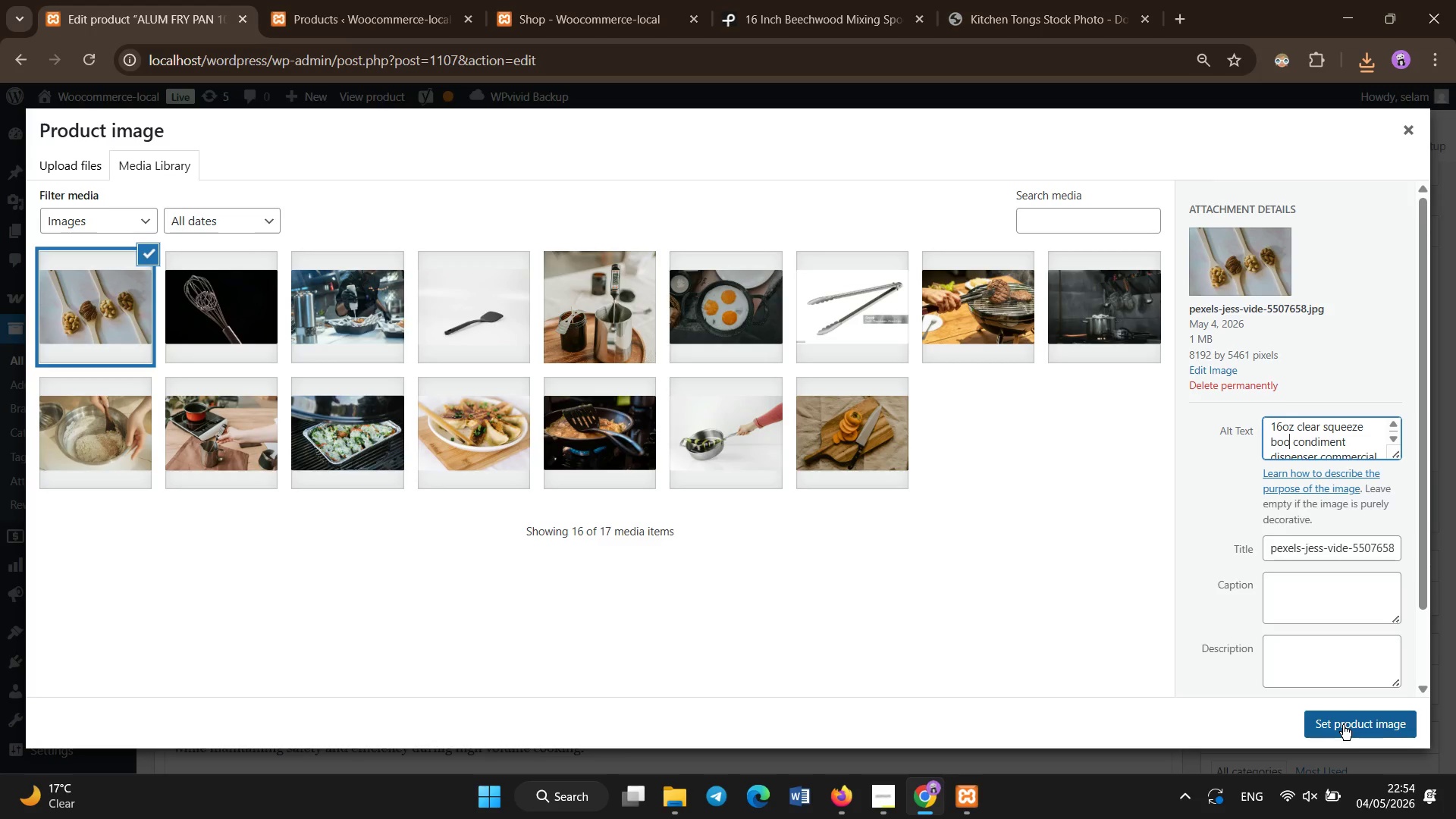 
key(Backspace)
 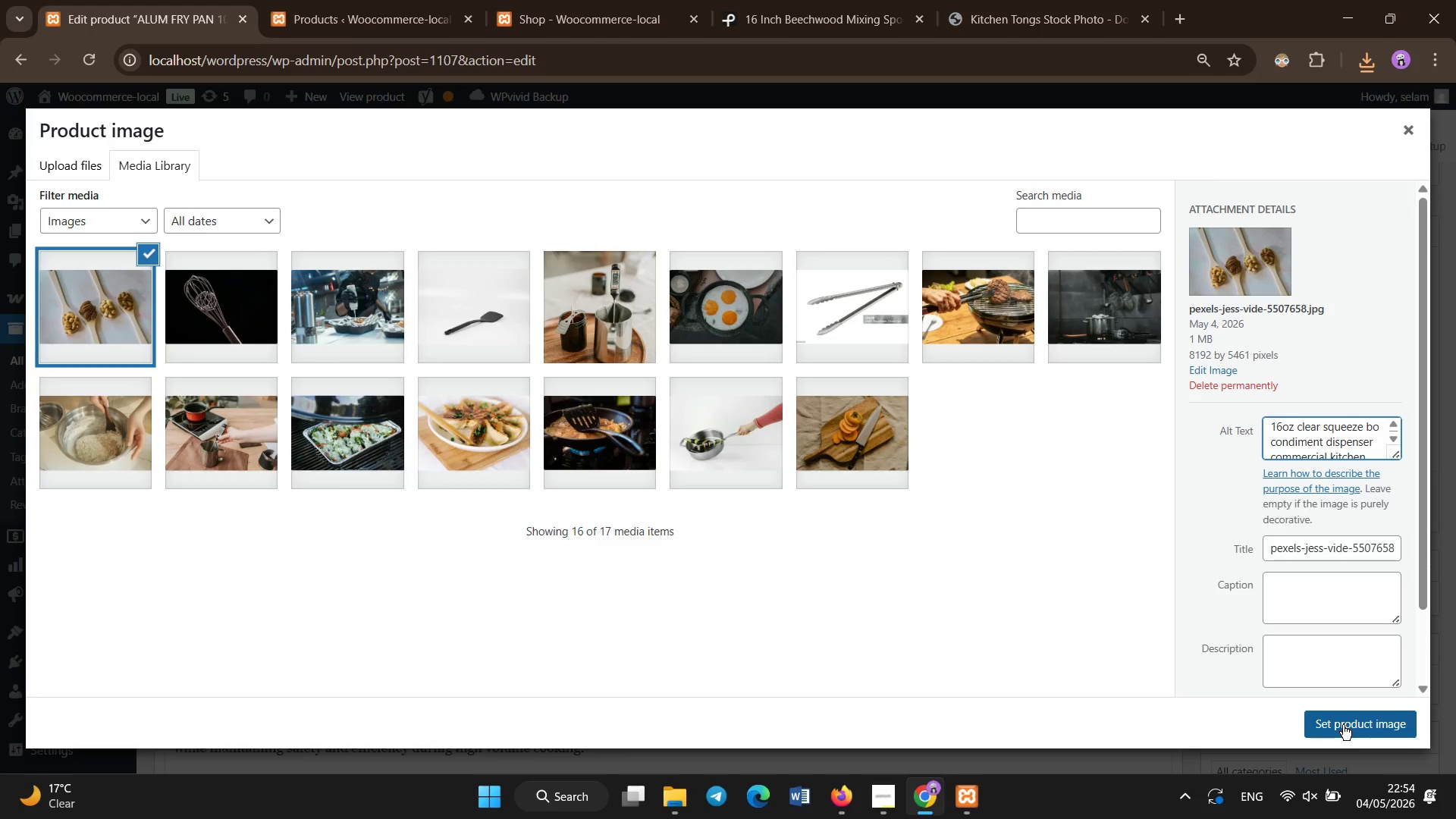 
key(Backspace)
 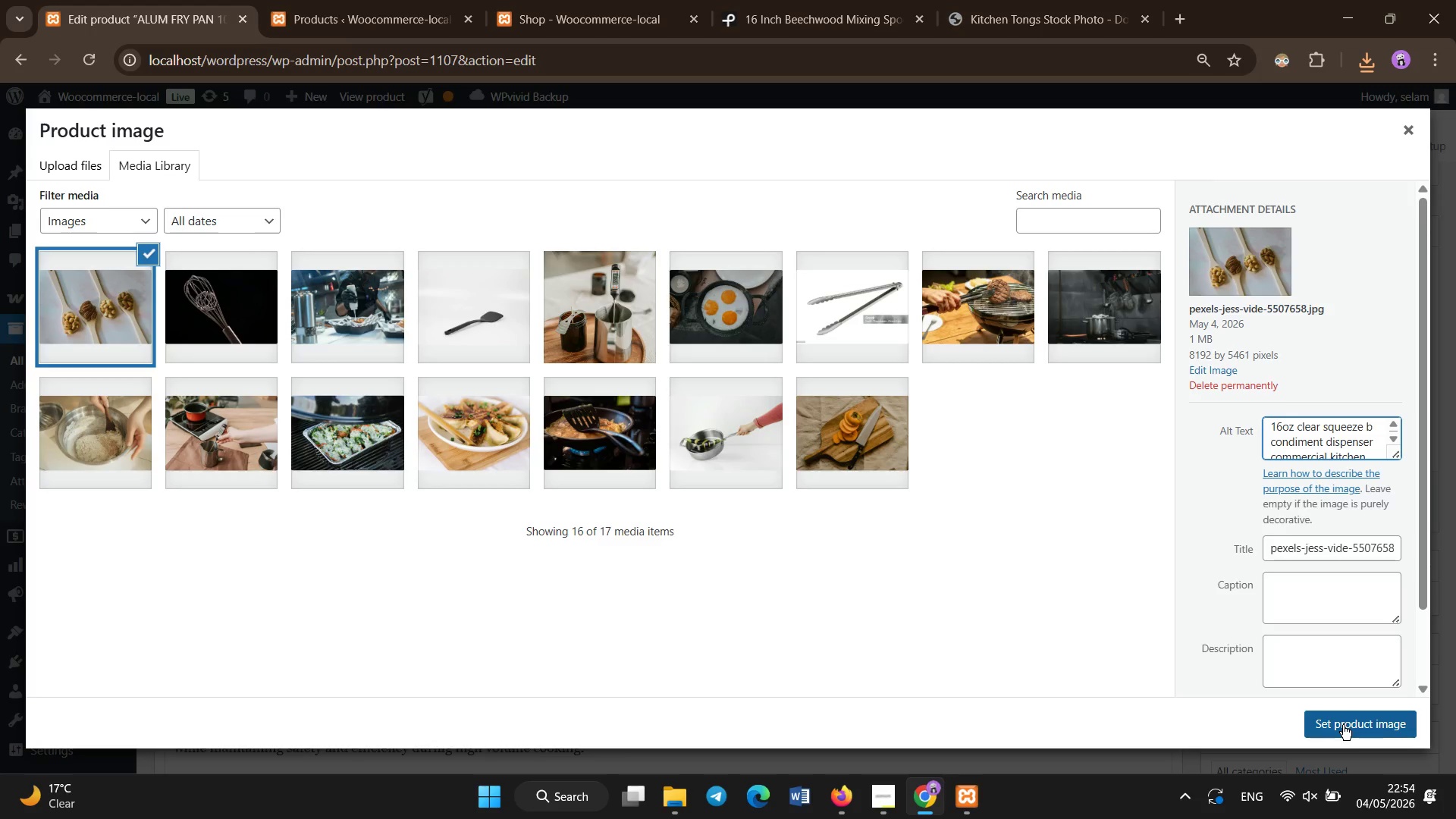 
key(Backspace)
 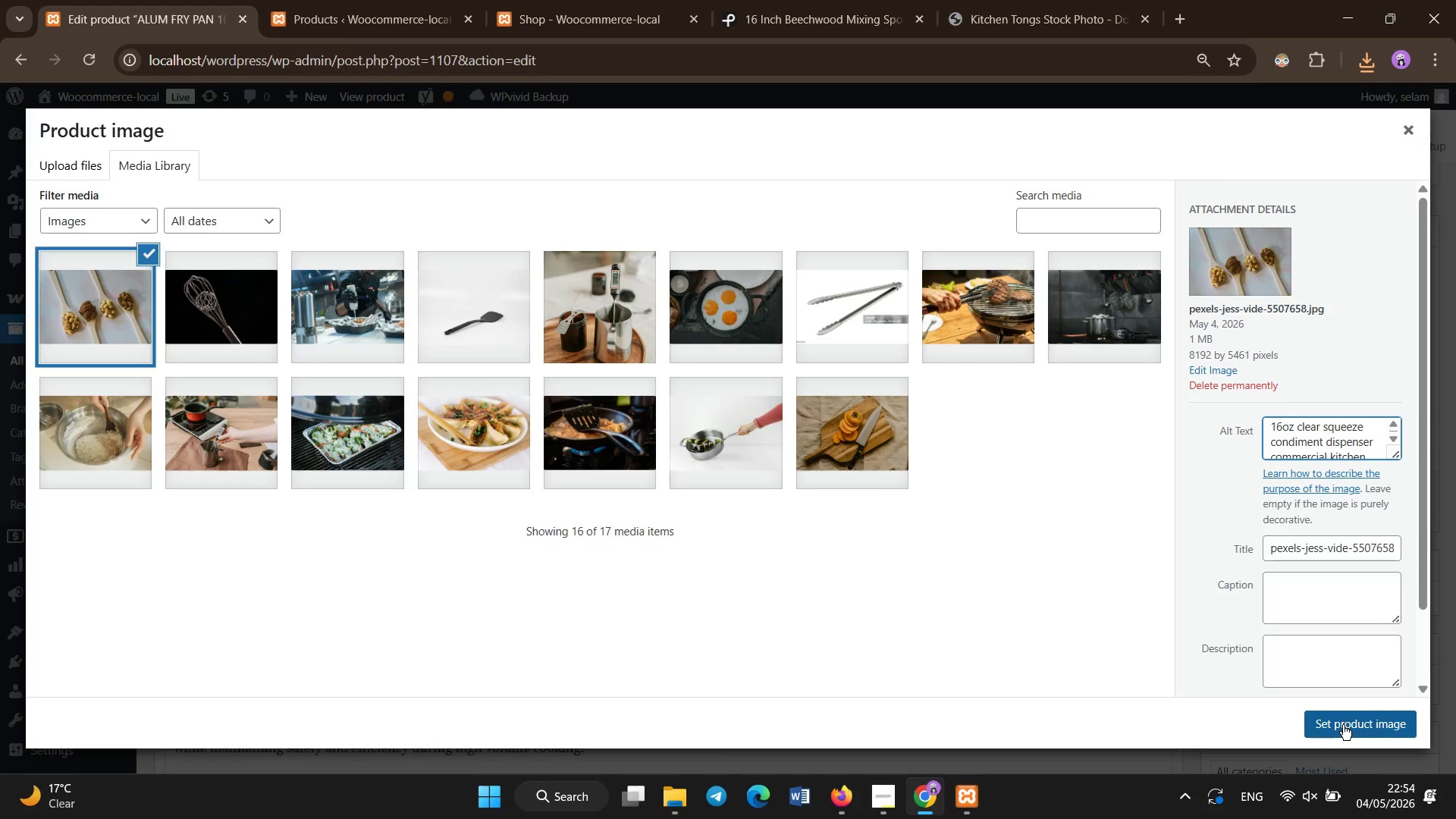 
wait(6.14)
 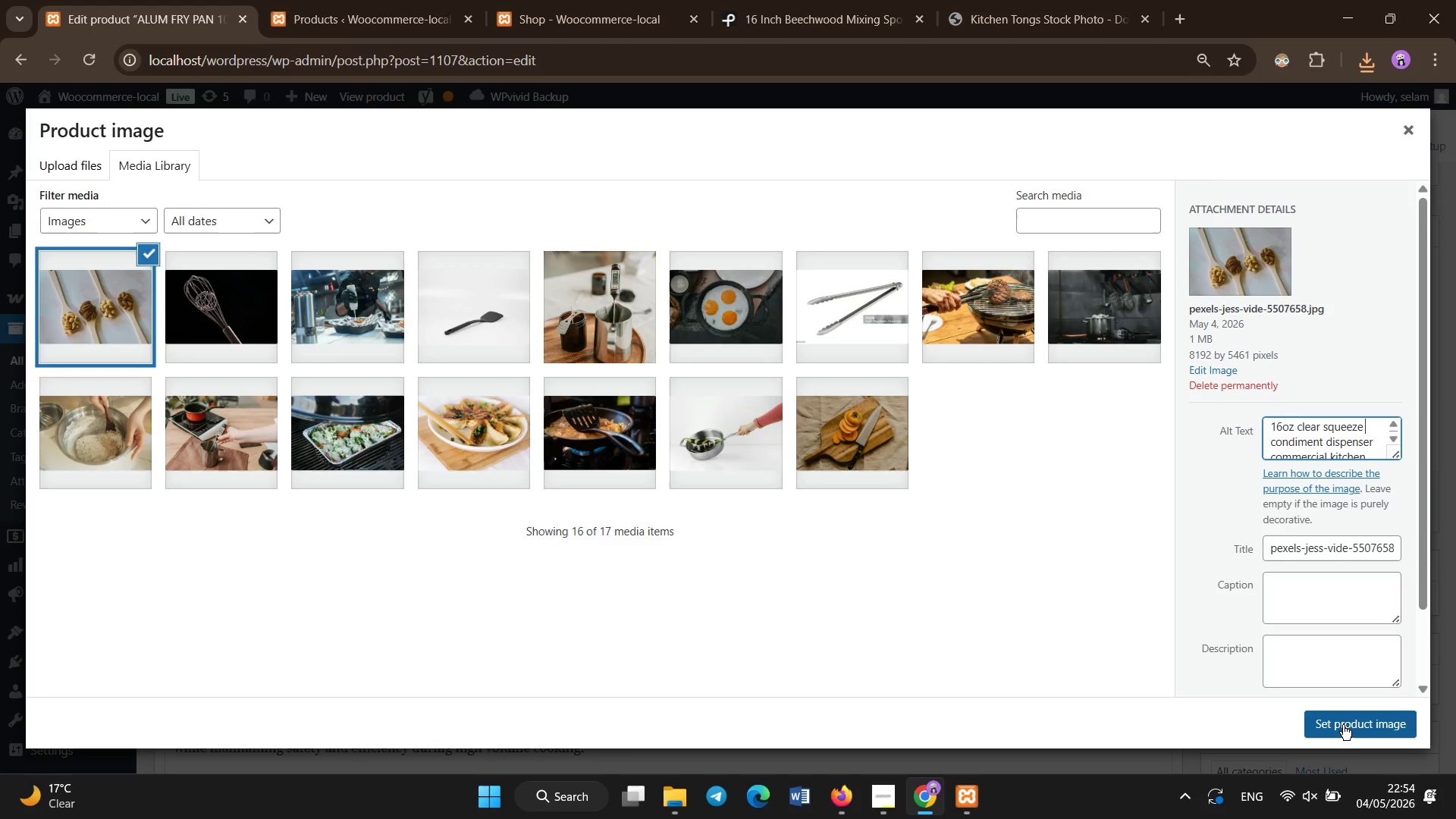 
key(Control+A)
 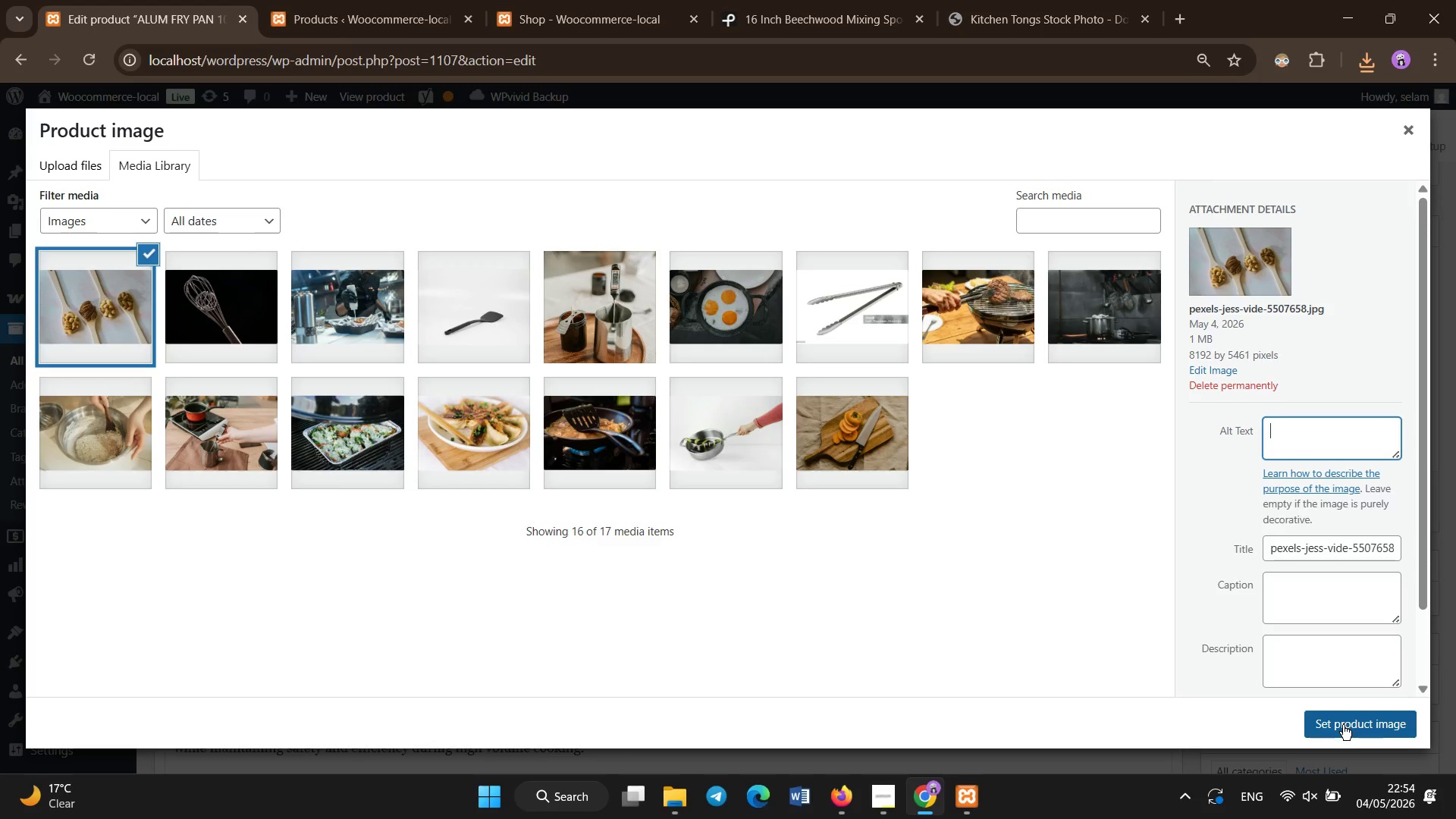 
key(Backspace)
type(16 inch beechwood mixing sppon commercial kitchn )
key(Backspace)
key(Backspace)
type(en wooden utensil long handle)
 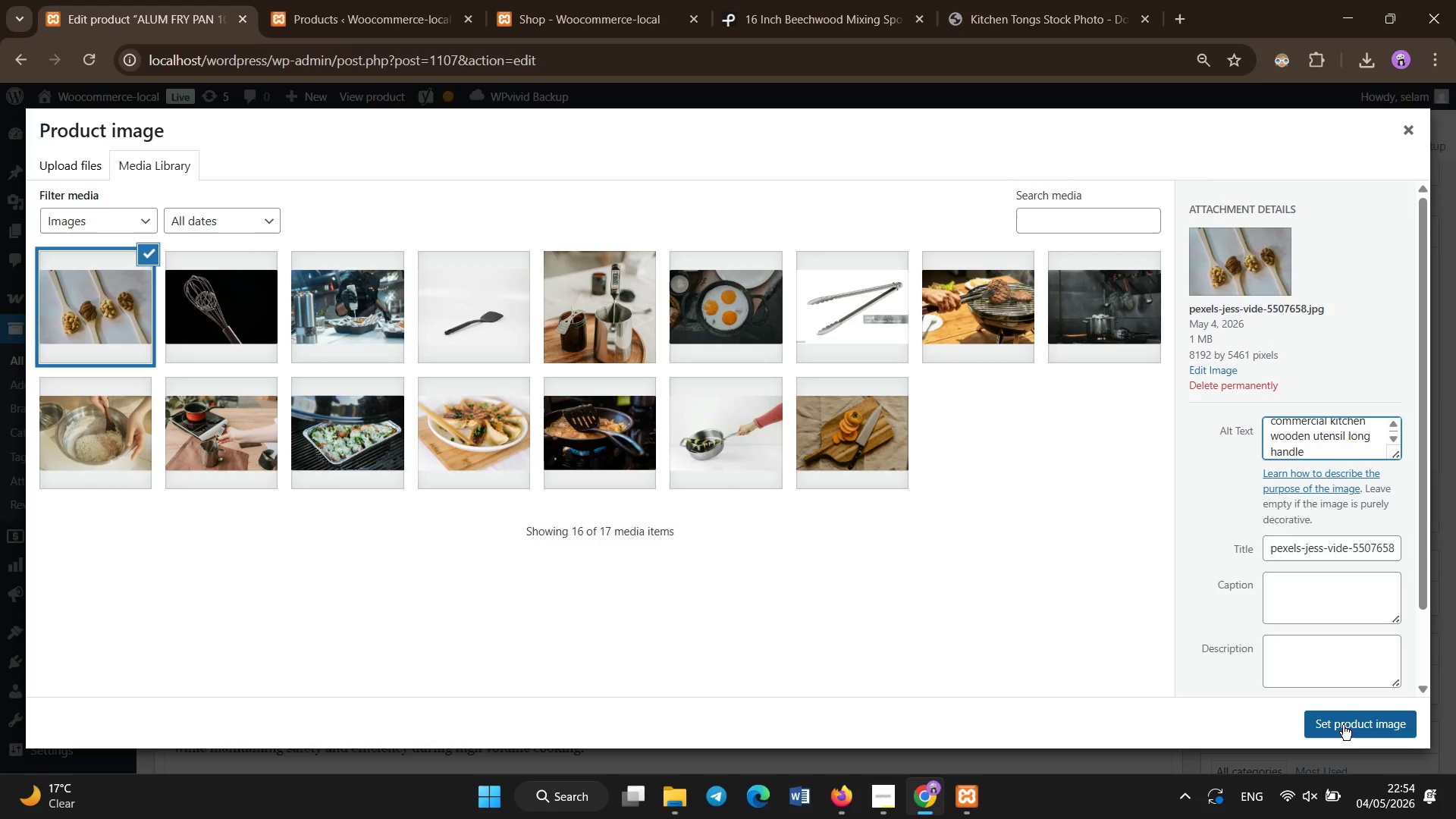 
hold_key(key=ArrowUp, duration=0.58)
 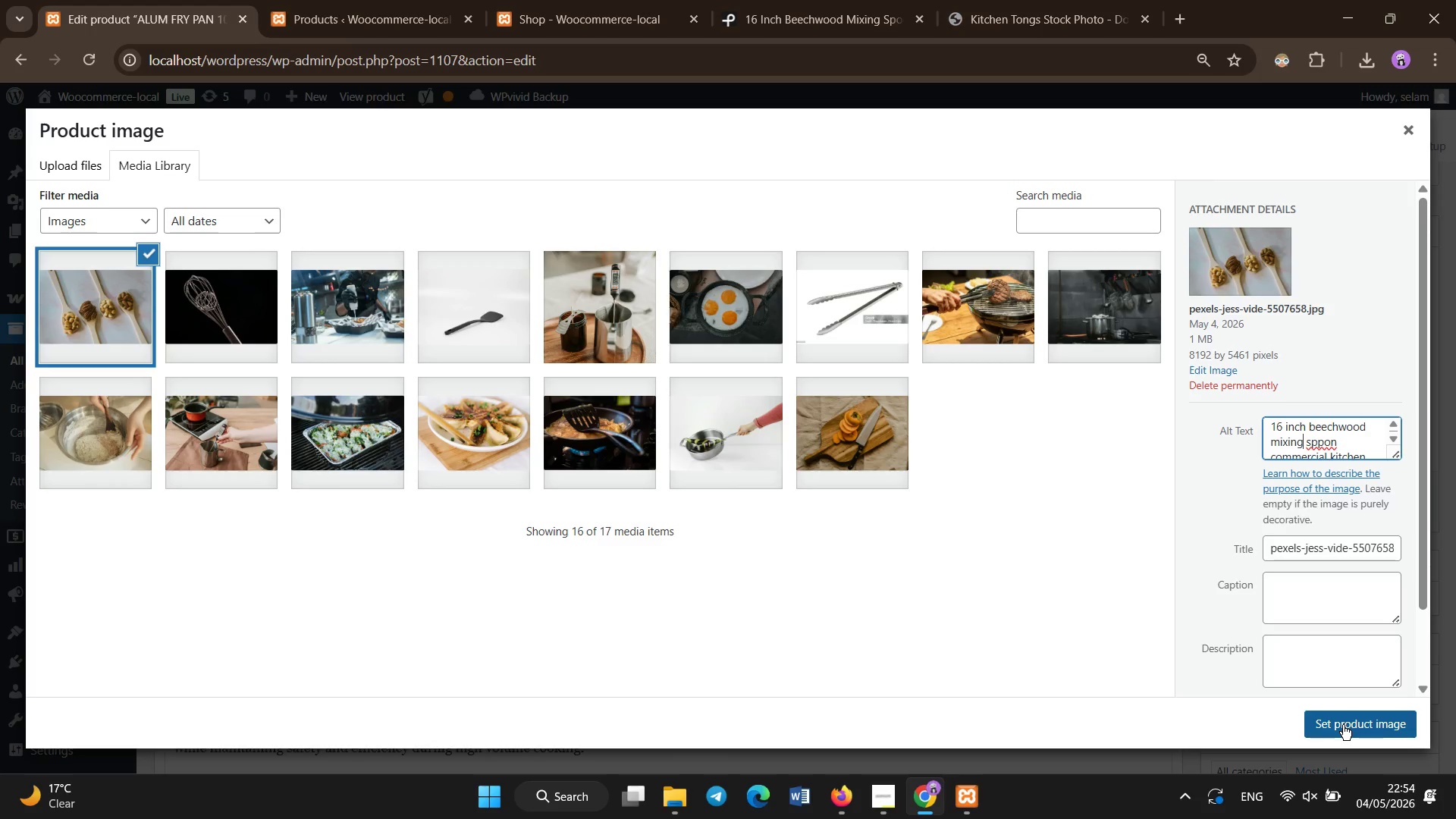 
hold_key(key=ArrowUp, duration=4.44)
 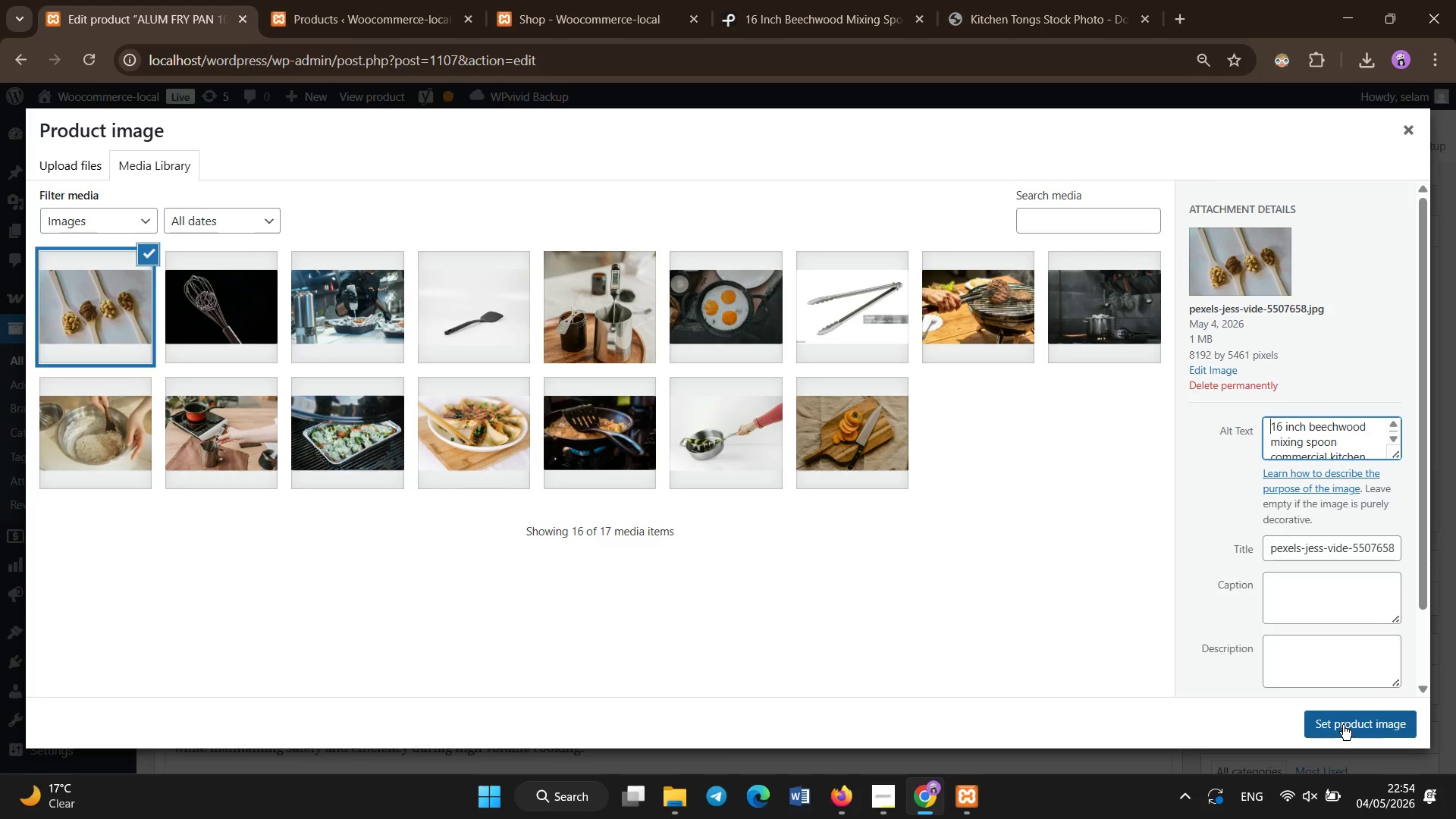 
key(ArrowDown)
 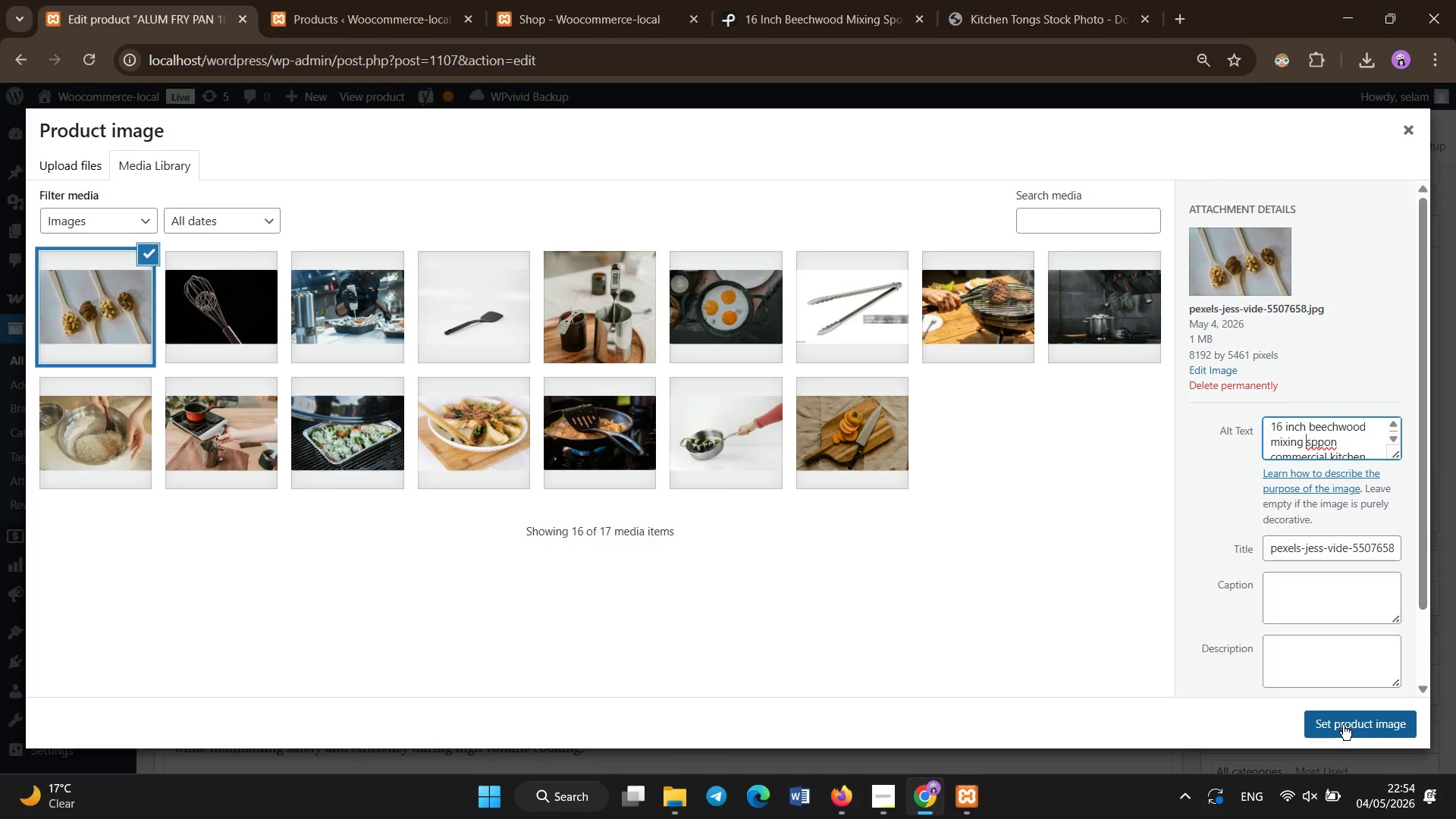 
key(ArrowRight)
 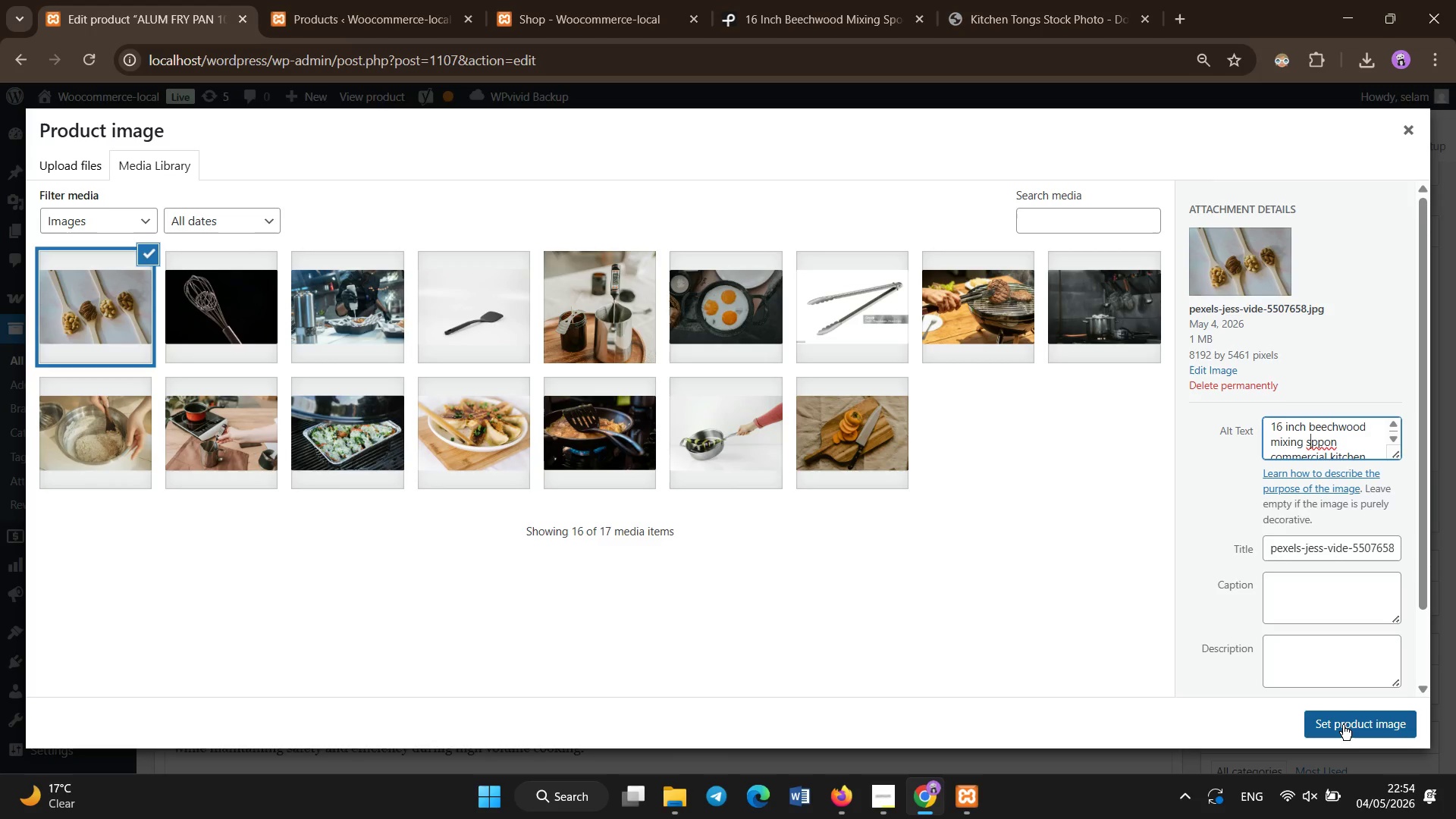 
key(ArrowRight)
 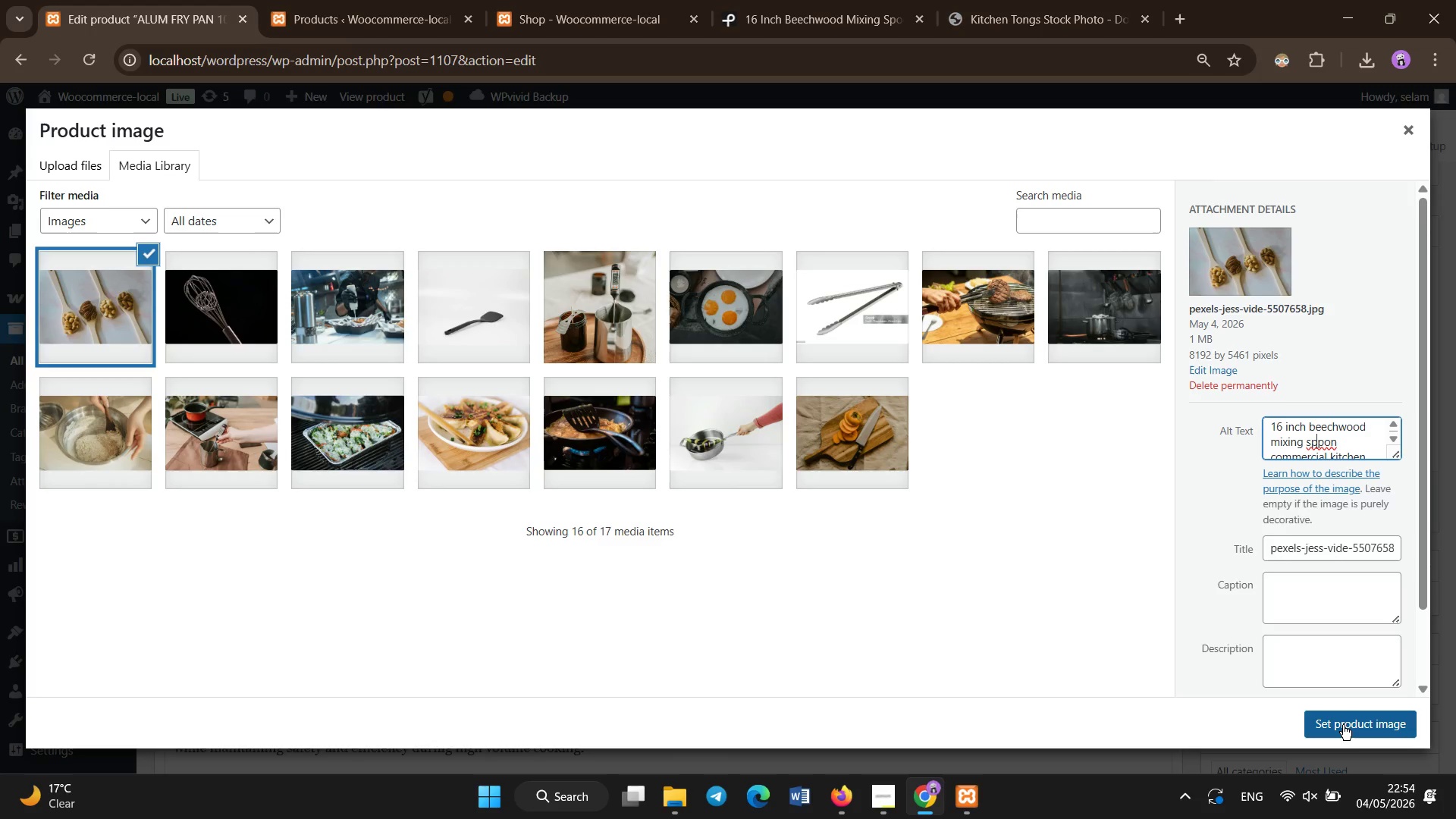 
key(ArrowRight)
 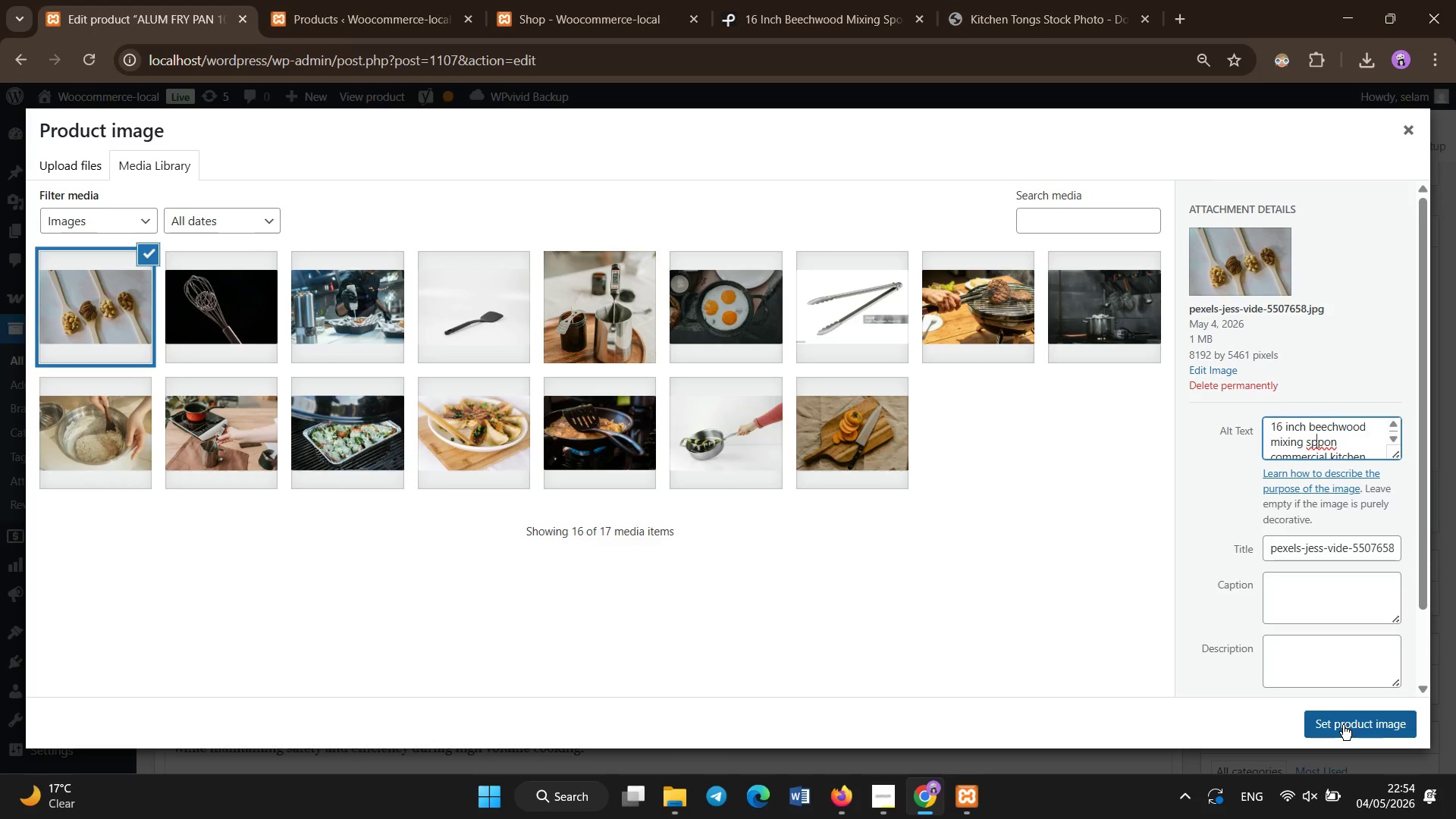 
key(ArrowRight)
 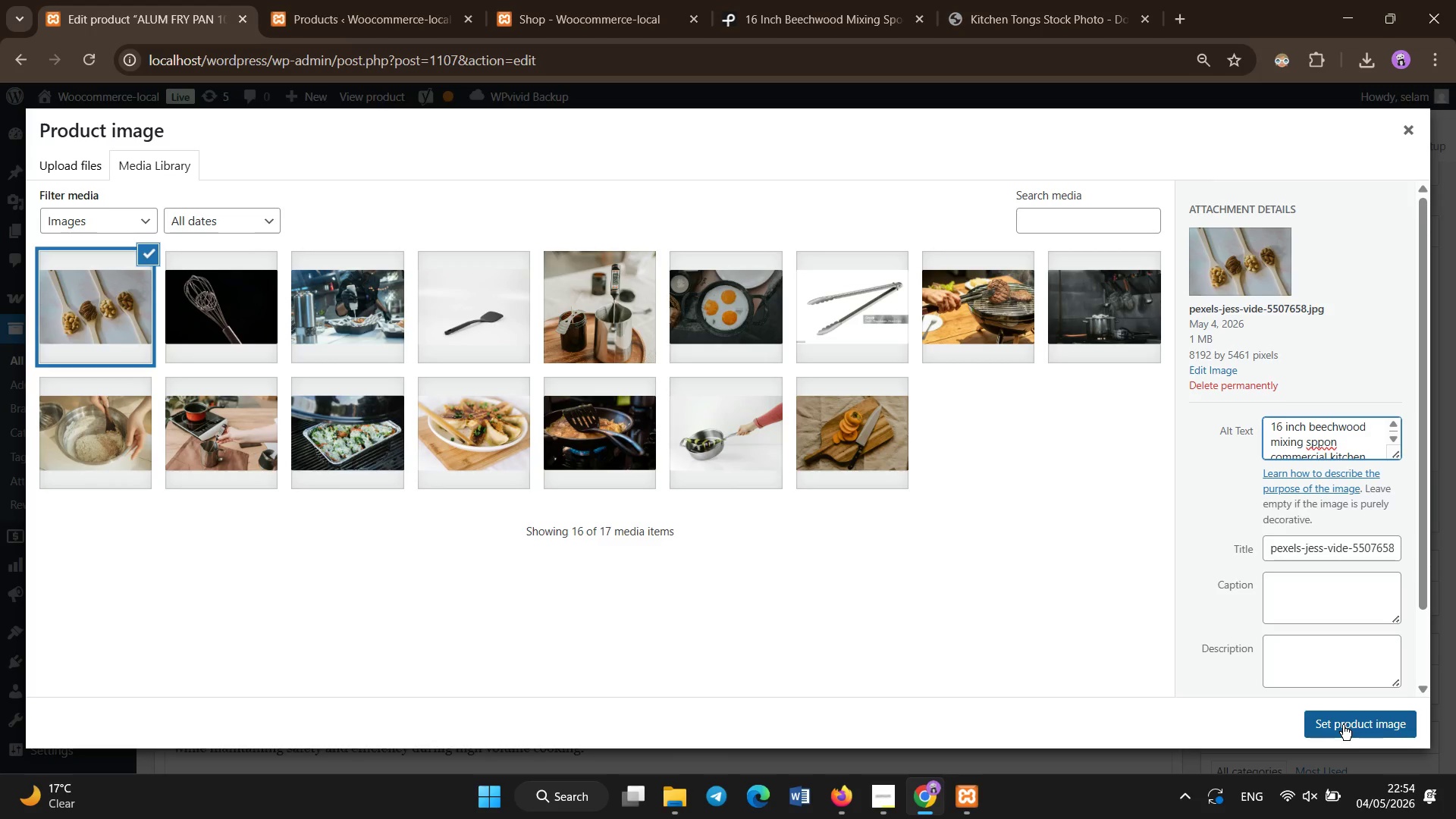 
key(Backspace)
 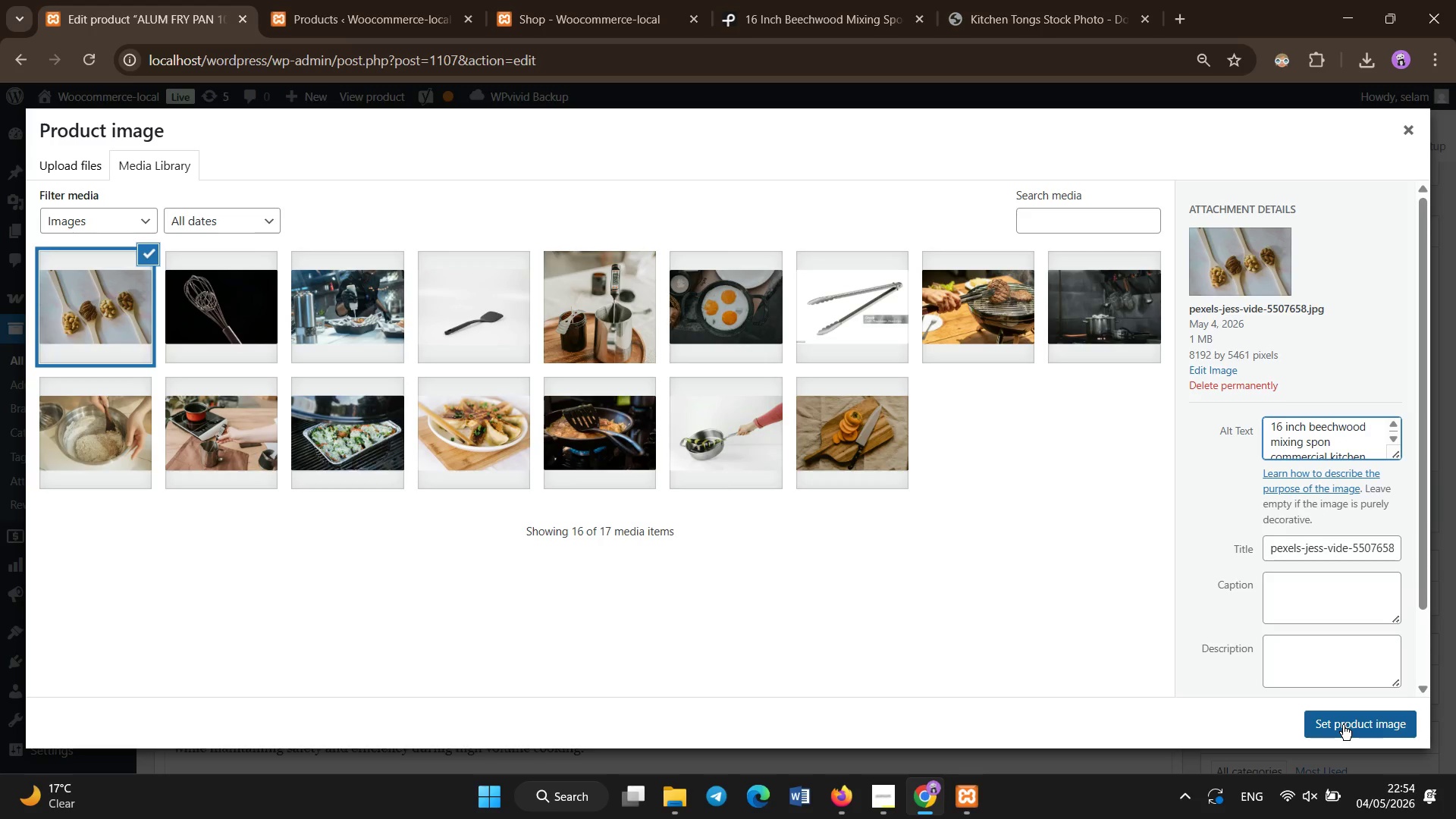 
key(O)
 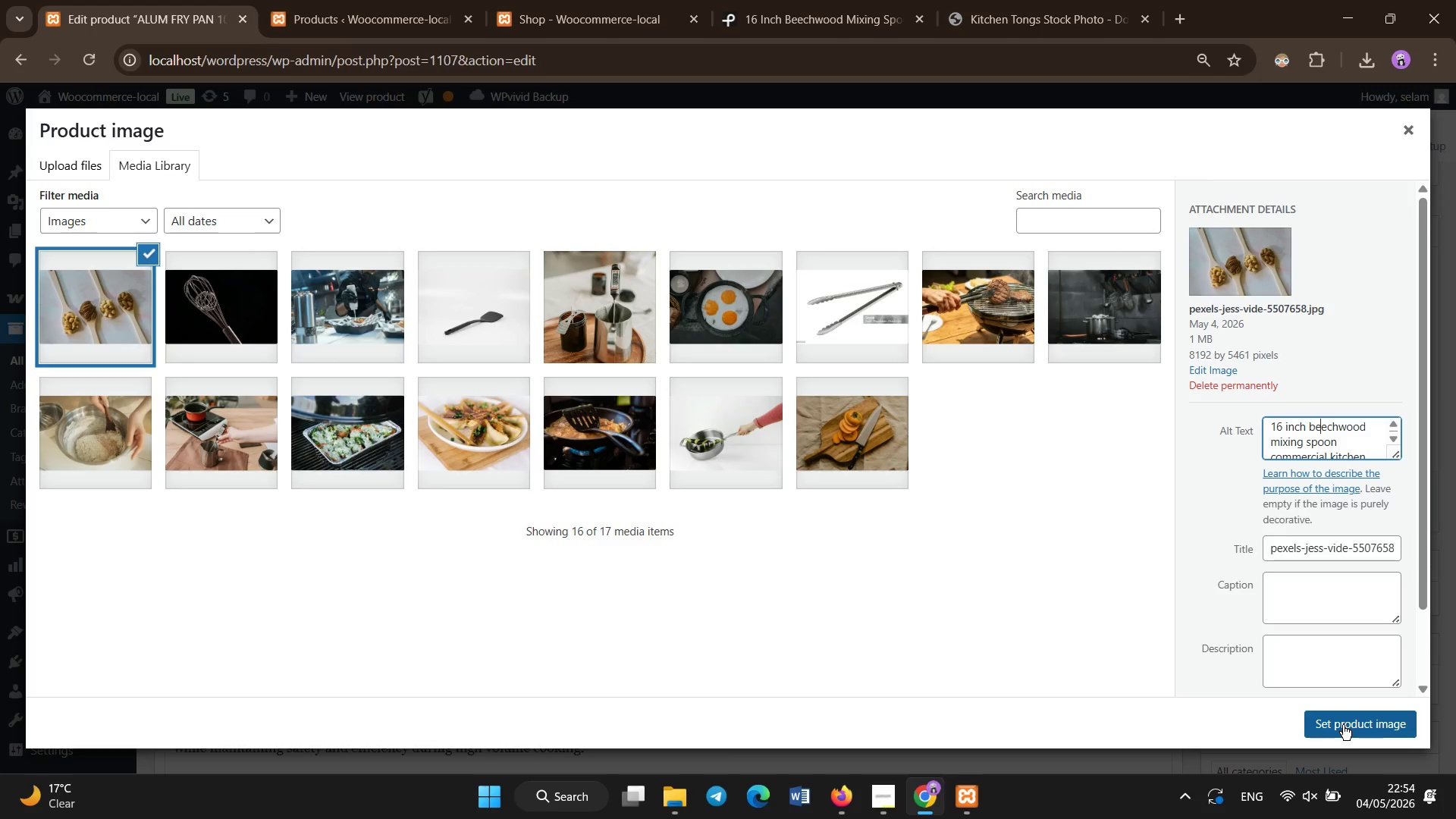 
key(ArrowUp)
 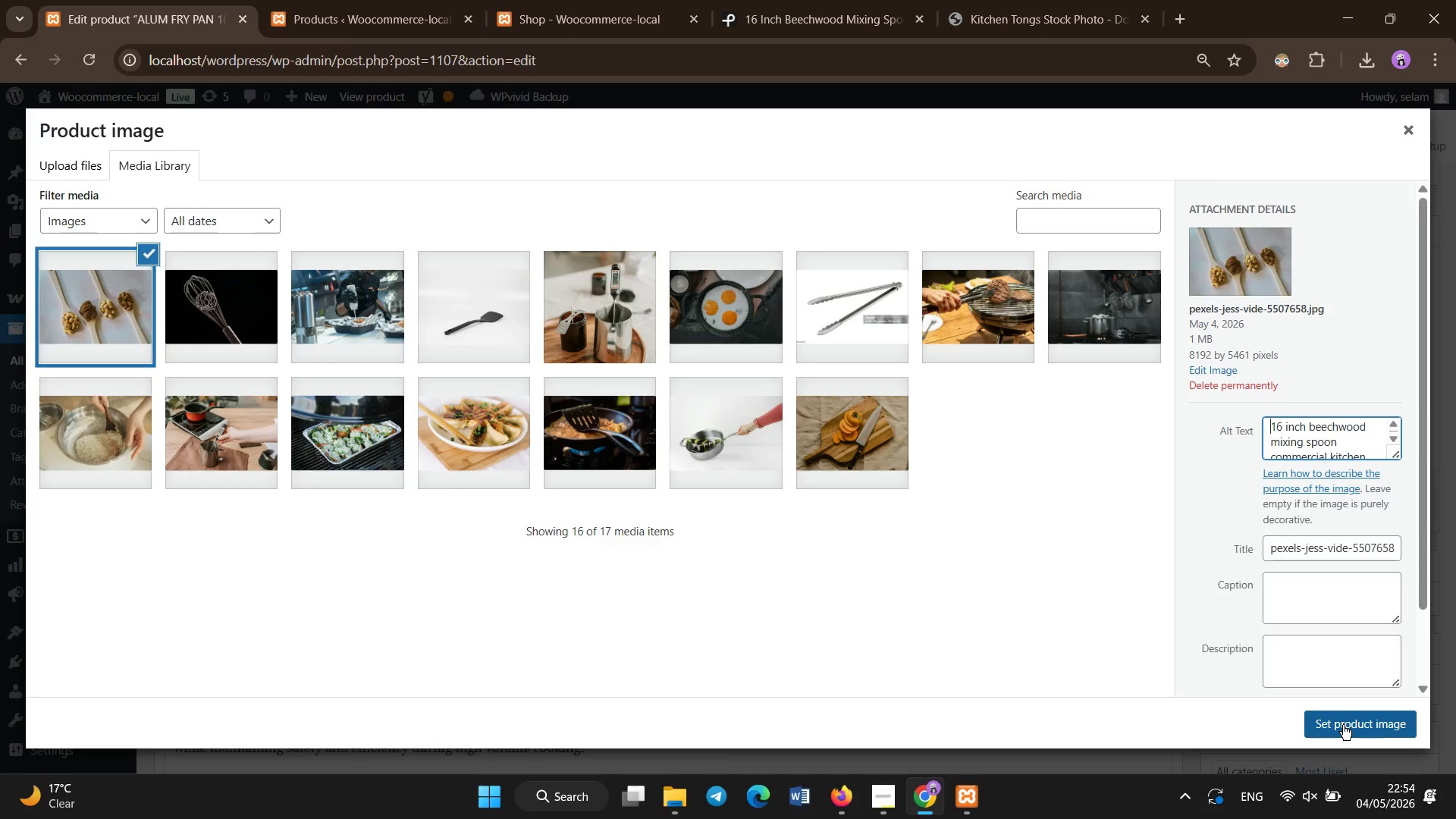 
key(ArrowUp)
 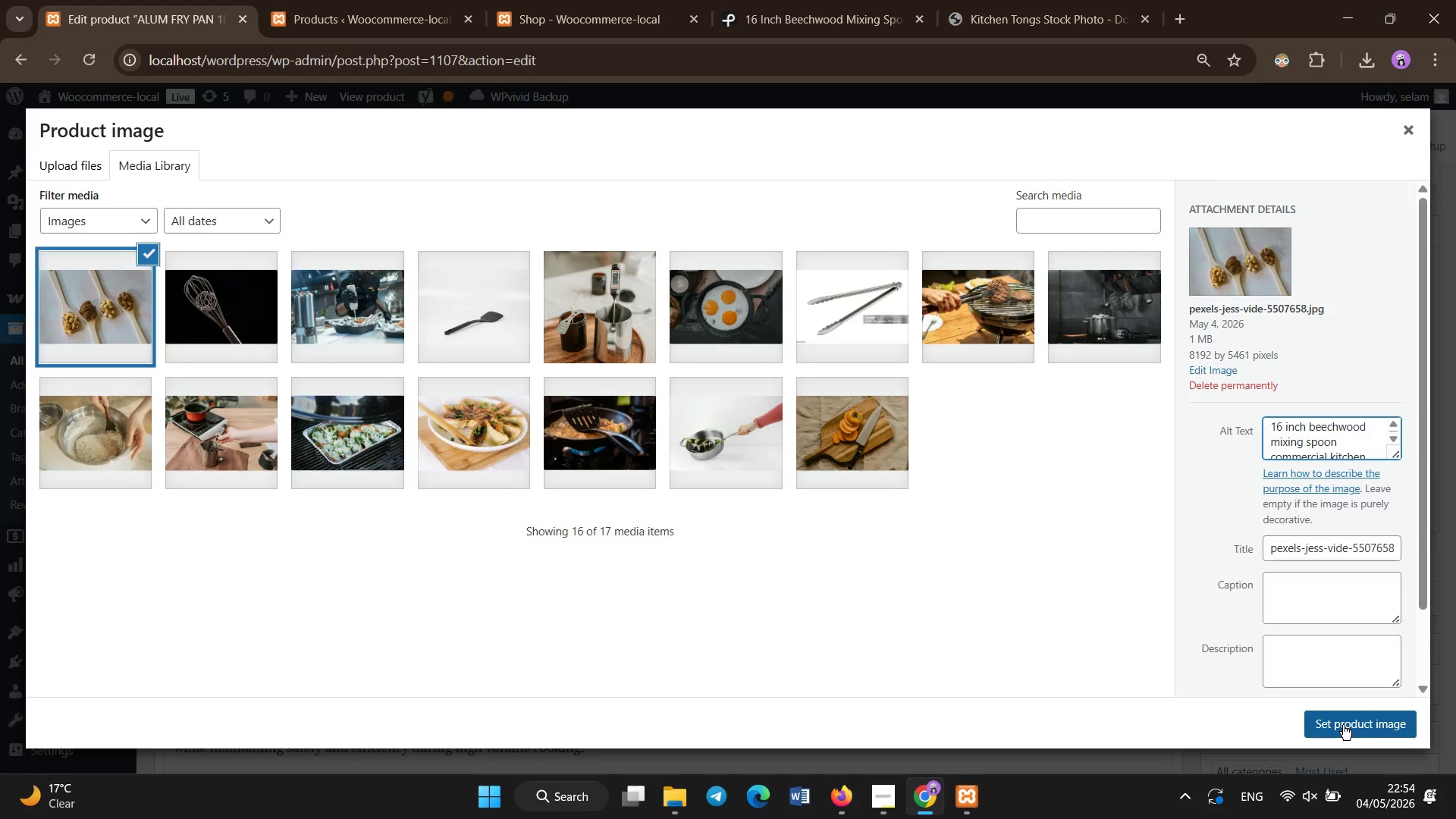 
key(ArrowUp)
 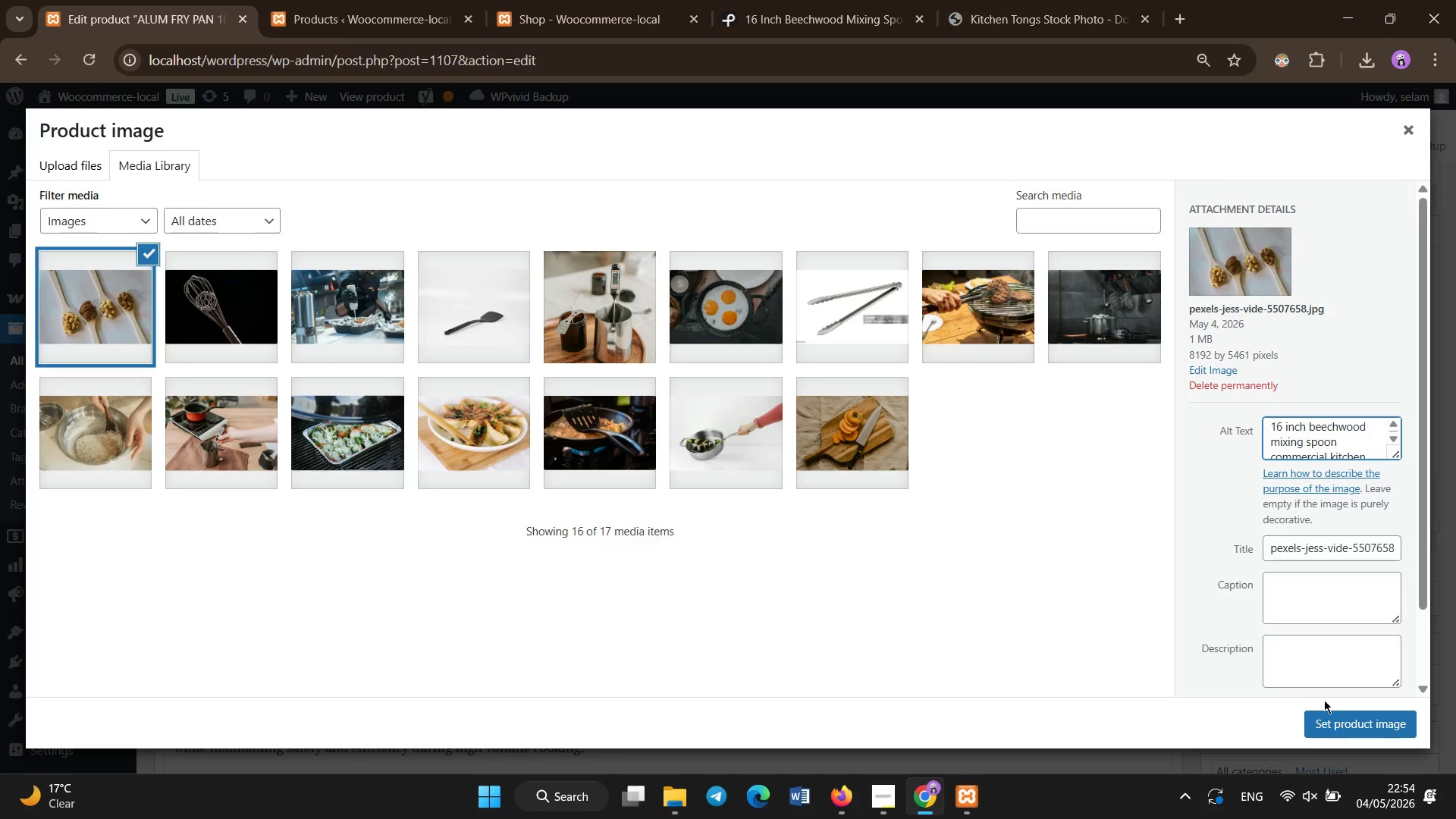 
left_click([1329, 719])
 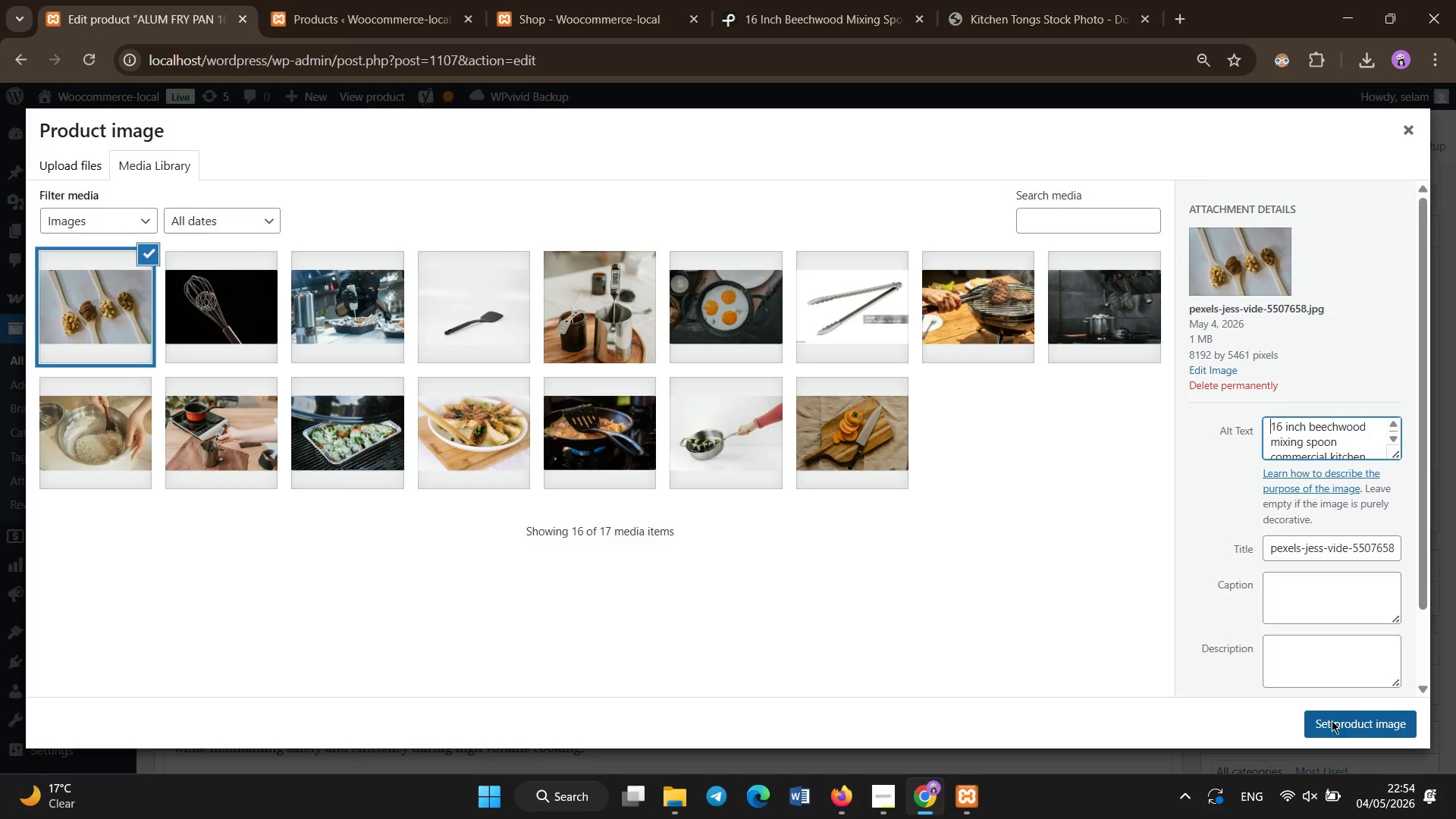 
mouse_move([1319, 720])
 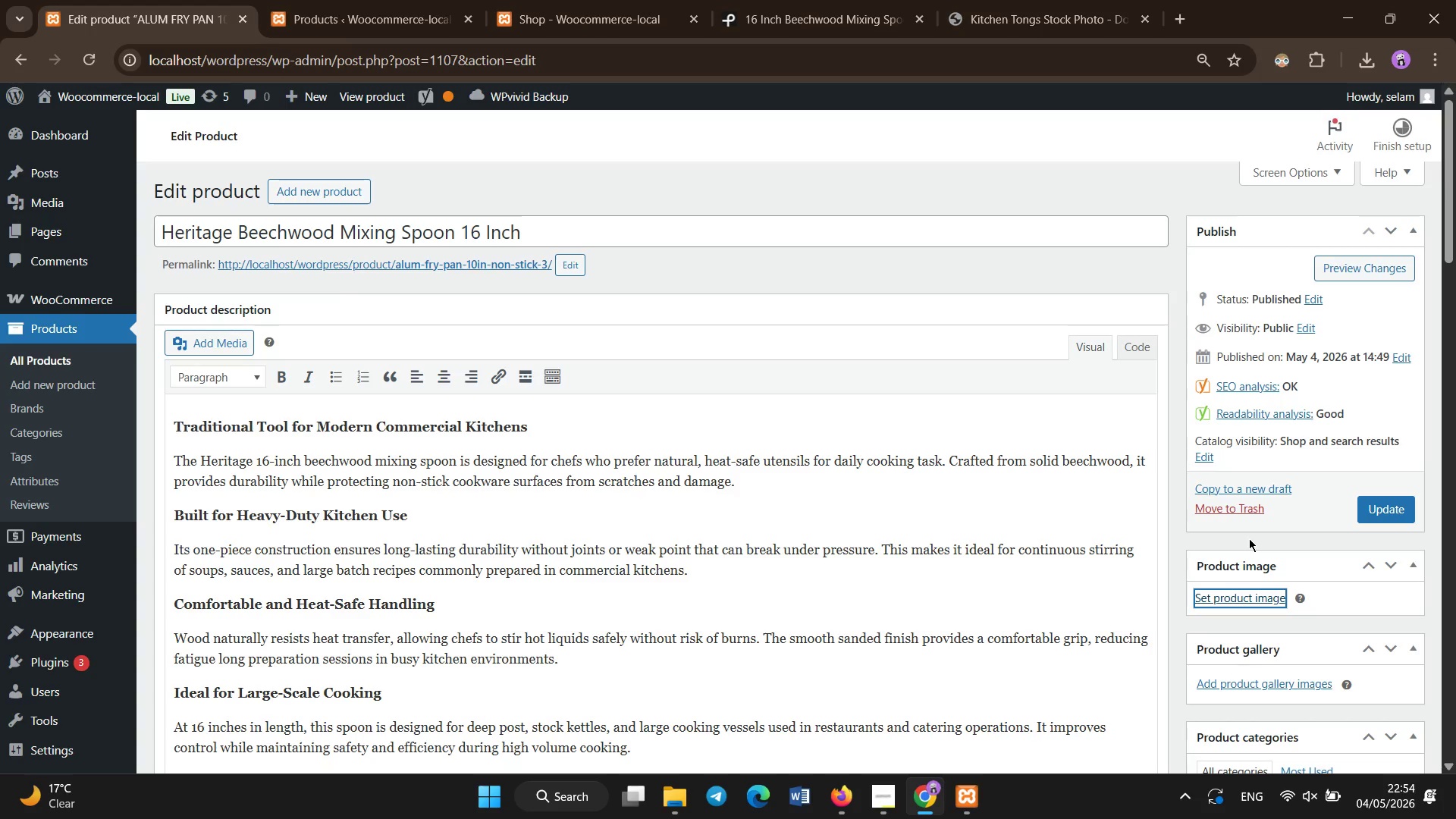 
scroll: coordinate [1249, 538], scroll_direction: down, amount: 1.0
 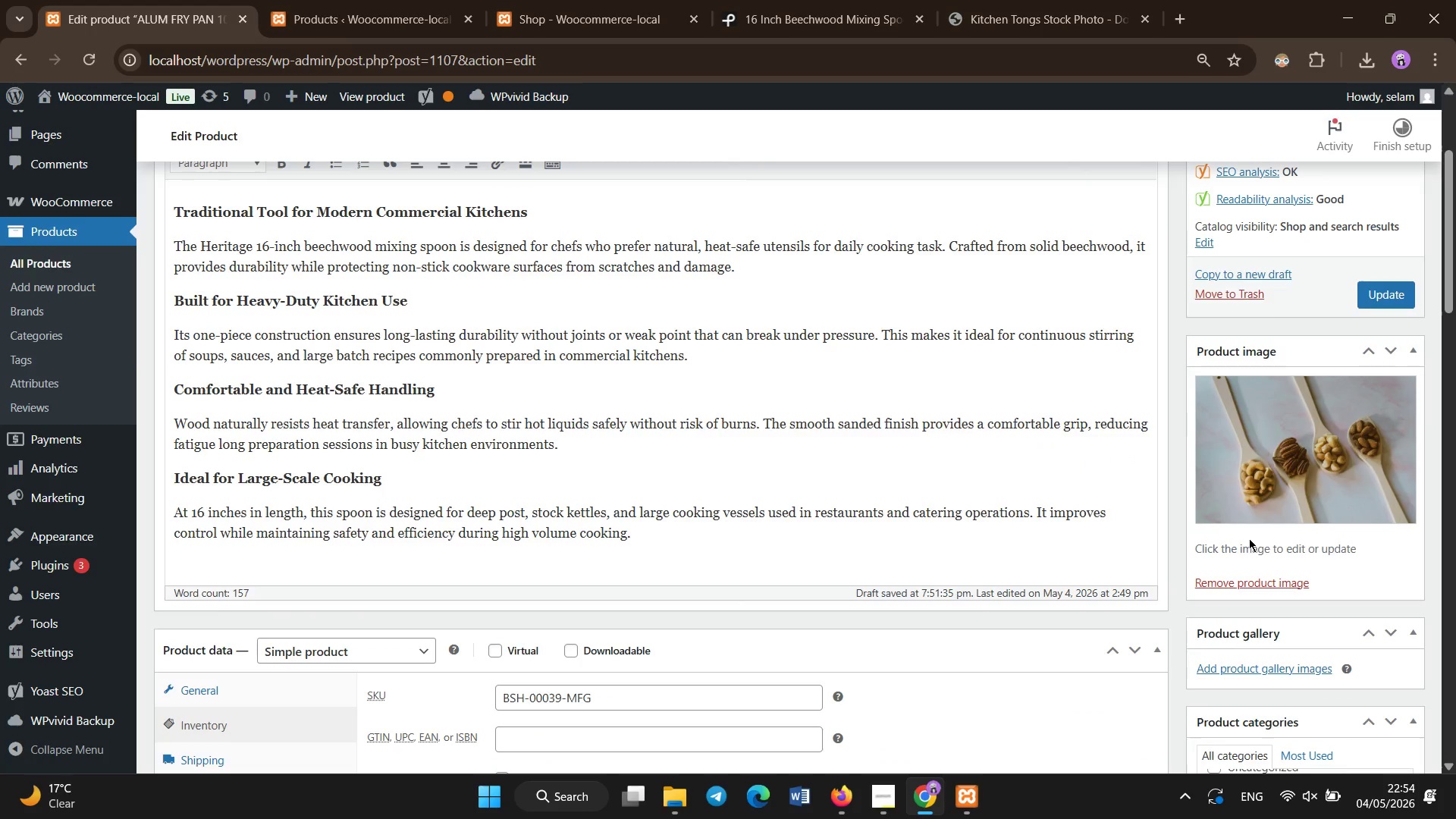 
scroll: coordinate [1249, 538], scroll_direction: none, amount: 0.0
 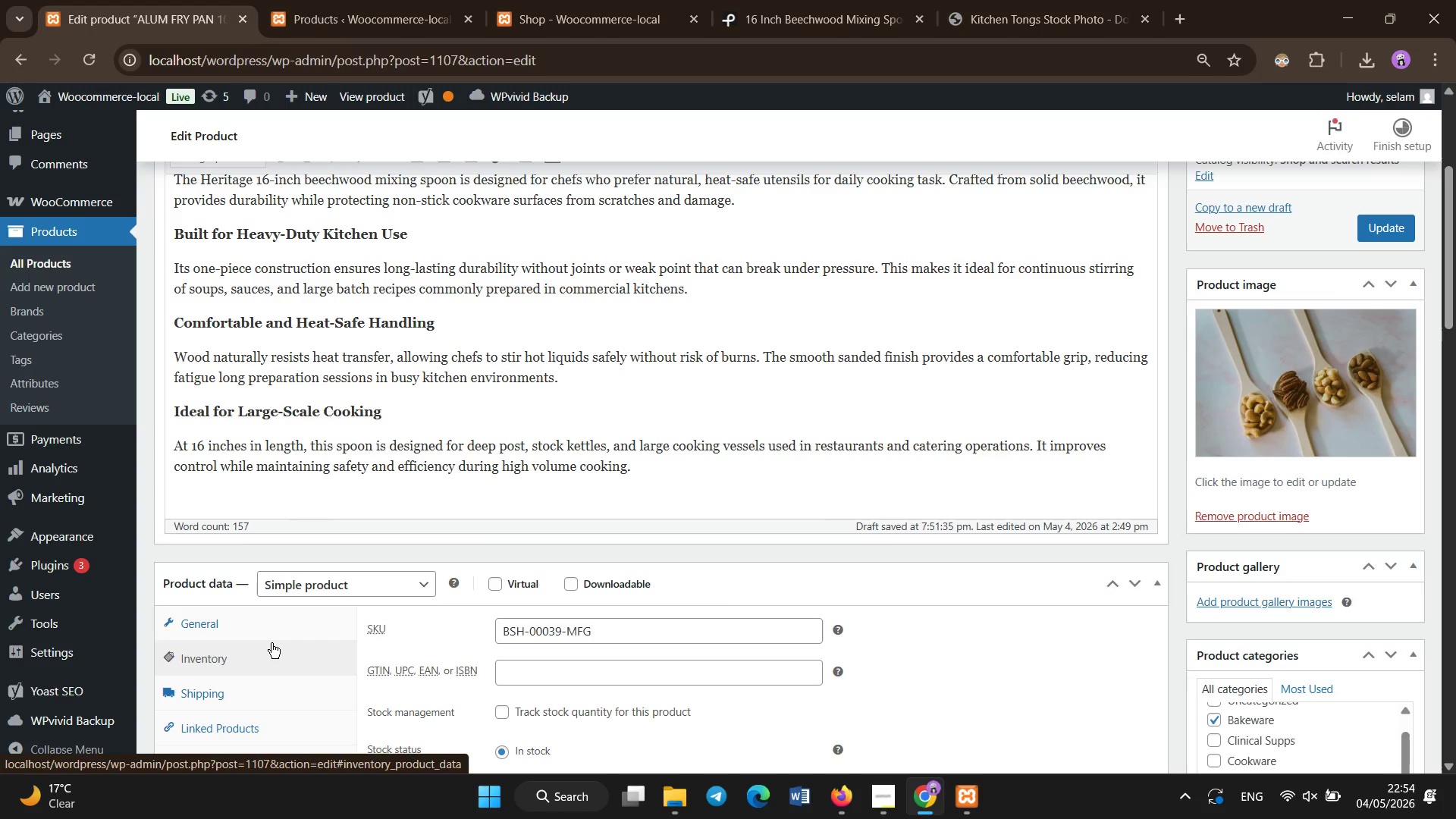 
scroll: coordinate [271, 643], scroll_direction: down, amount: 1.0
 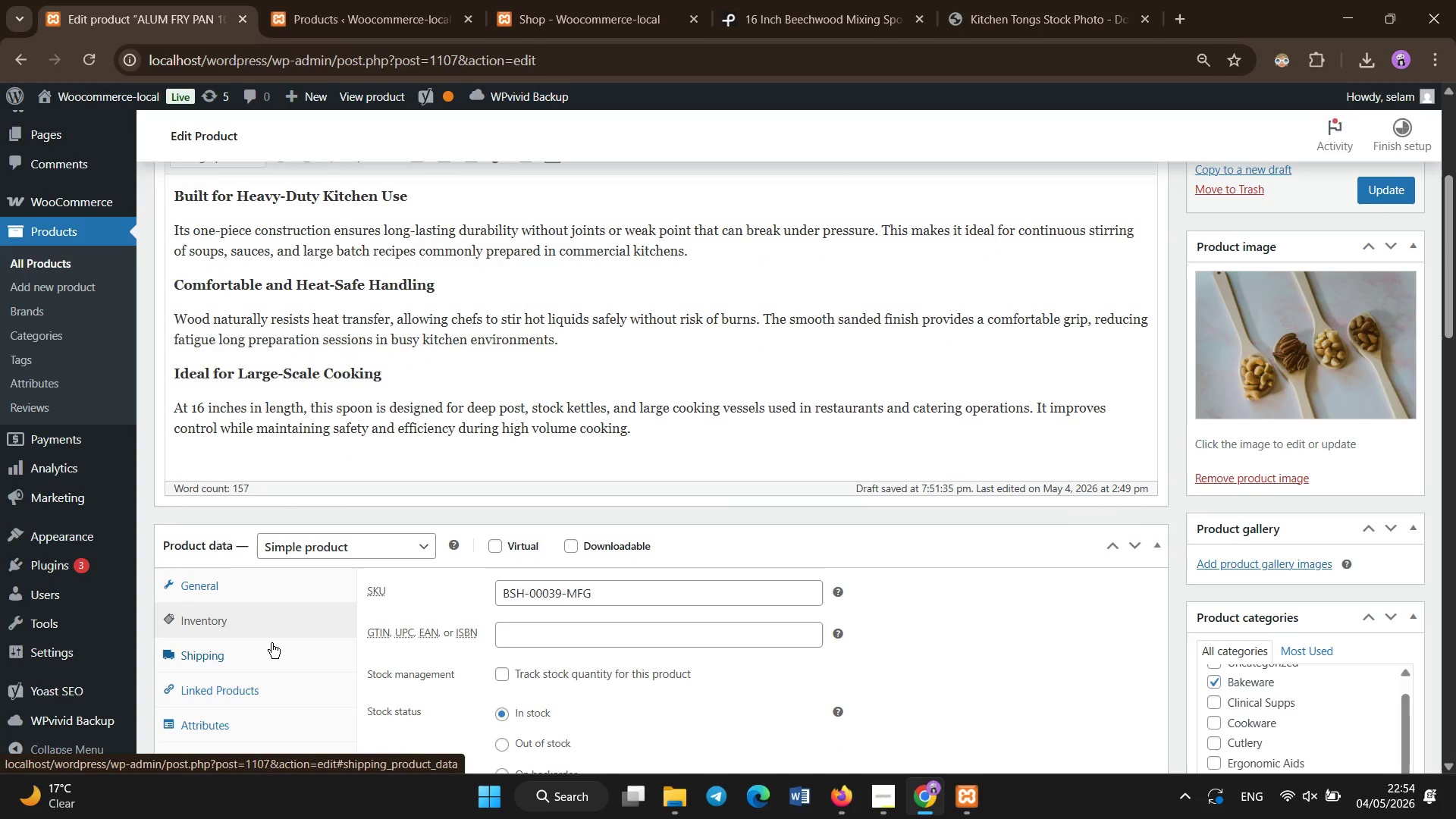 
scroll: coordinate [271, 643], scroll_direction: none, amount: 0.0
 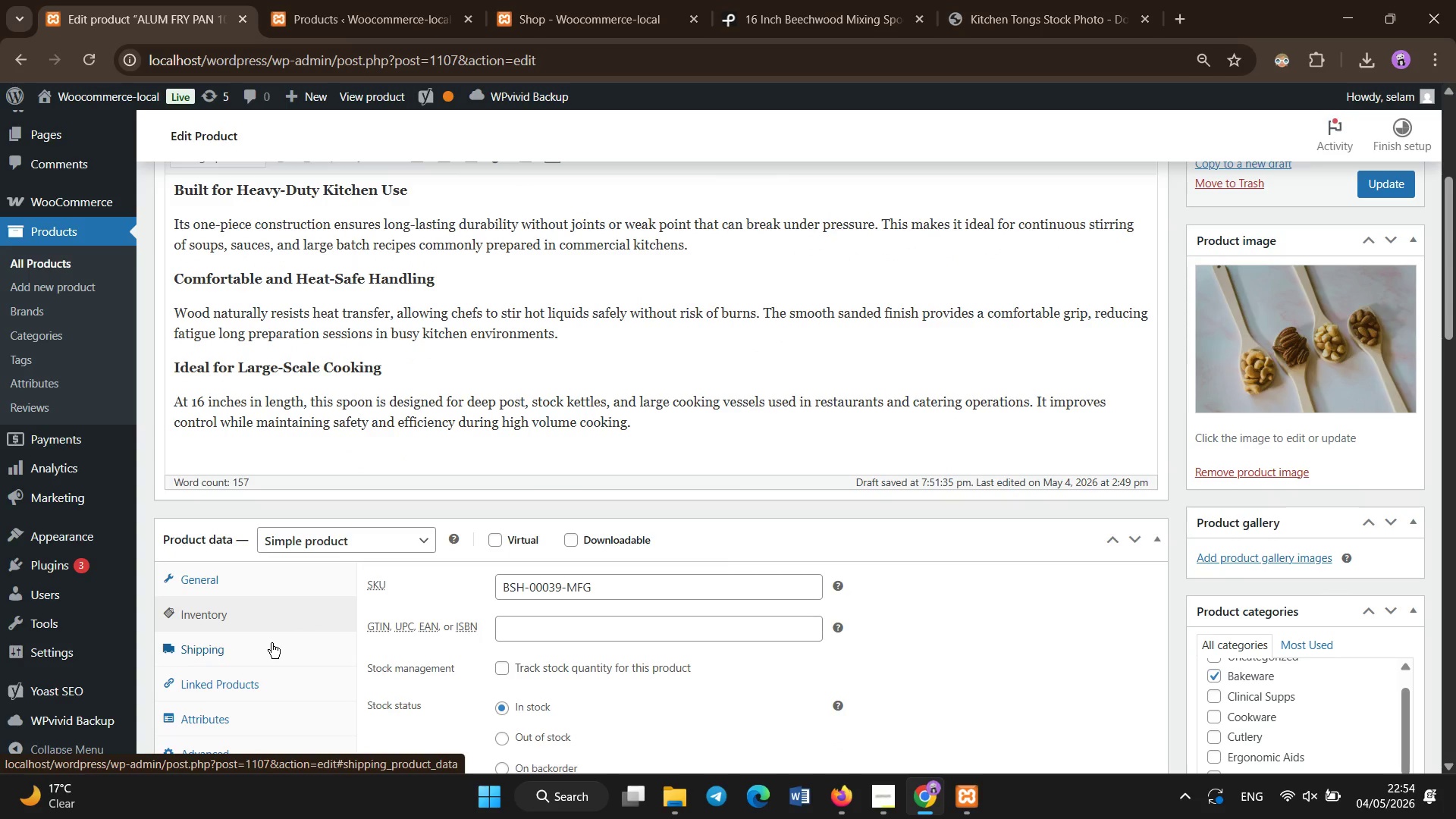 
scroll: coordinate [275, 636], scroll_direction: down, amount: 1.0
 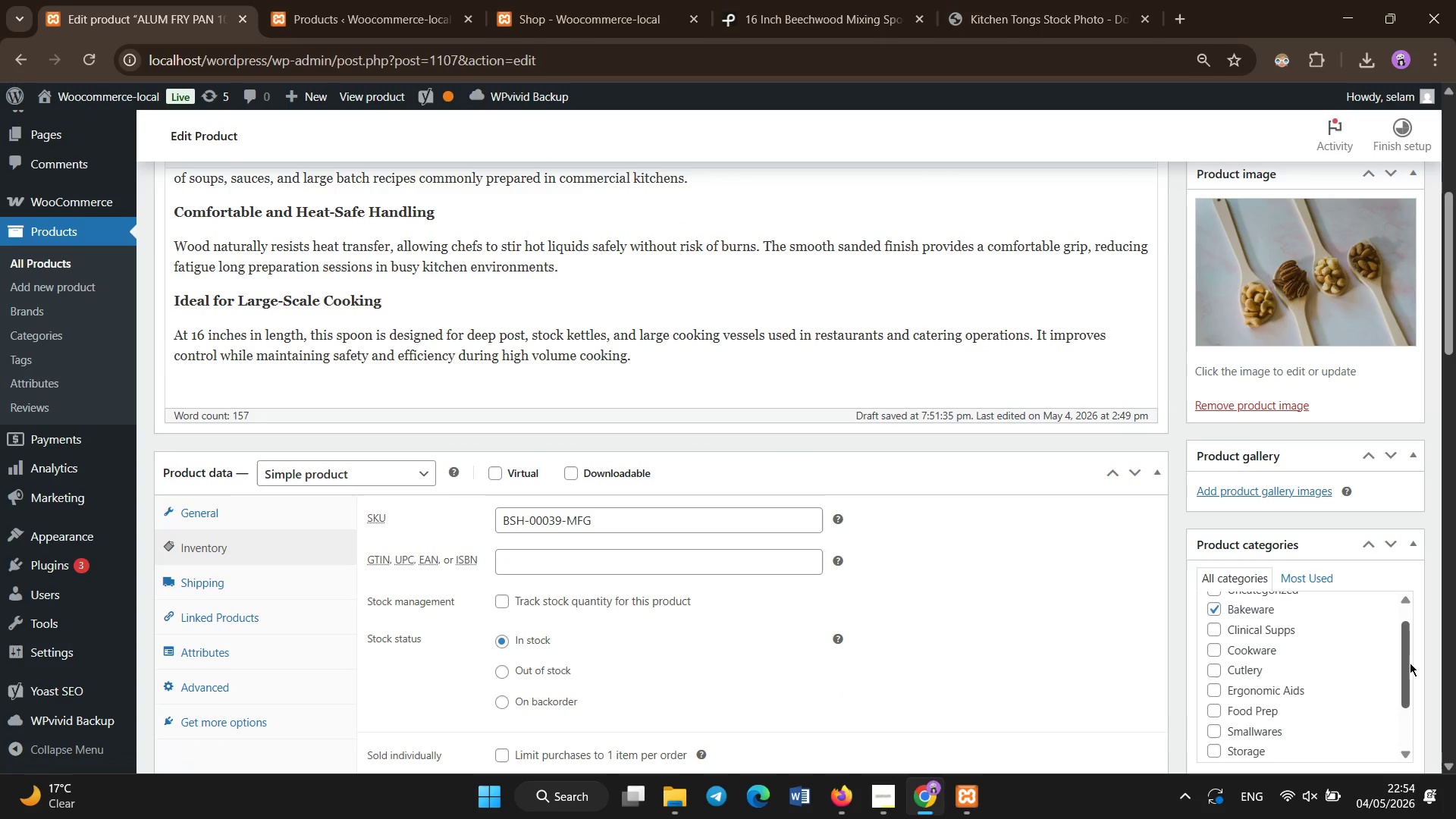 
left_click_drag(start_coordinate=[1410, 663], to_coordinate=[1410, 638])
 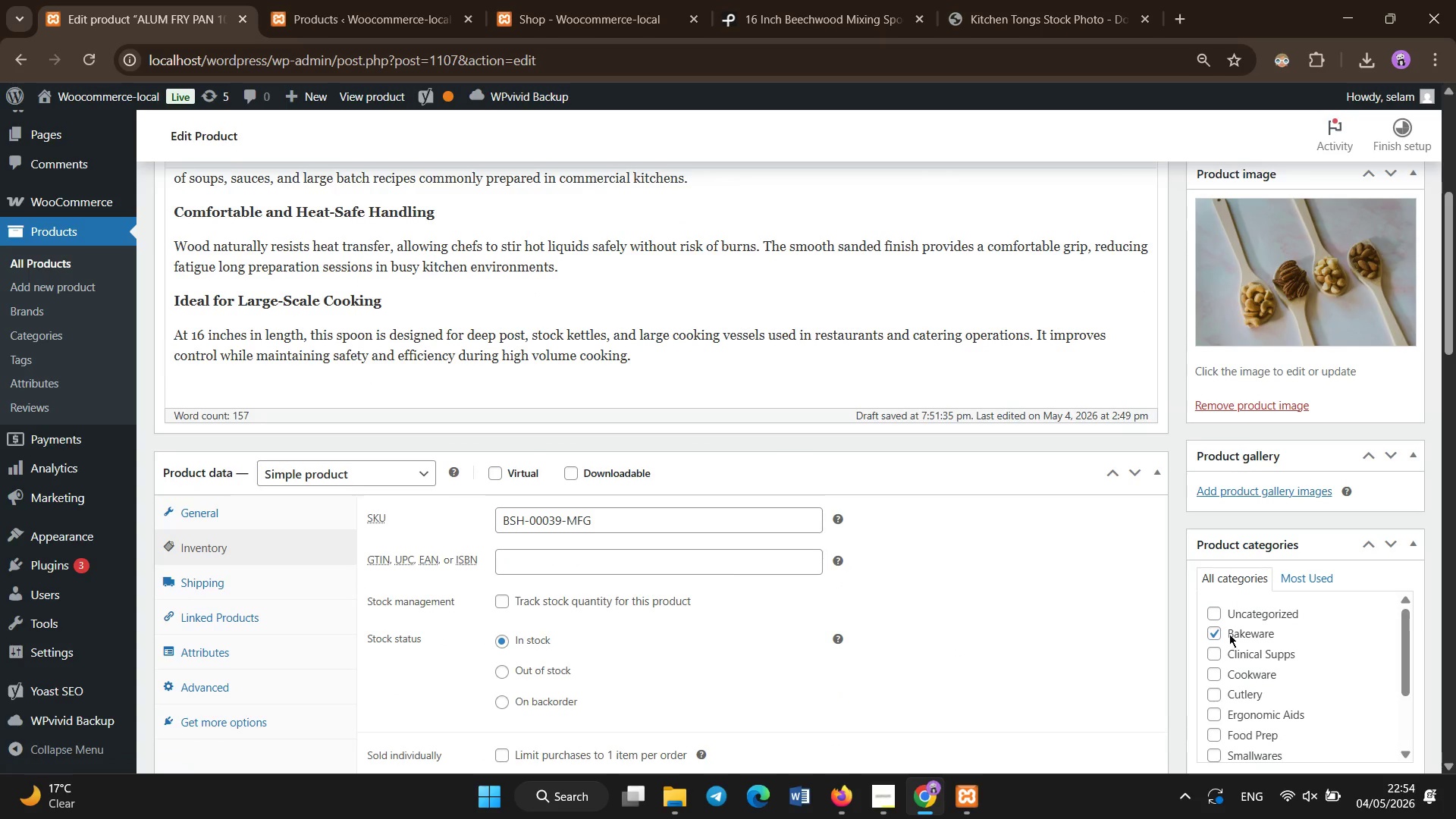 
left_click([1229, 634])
 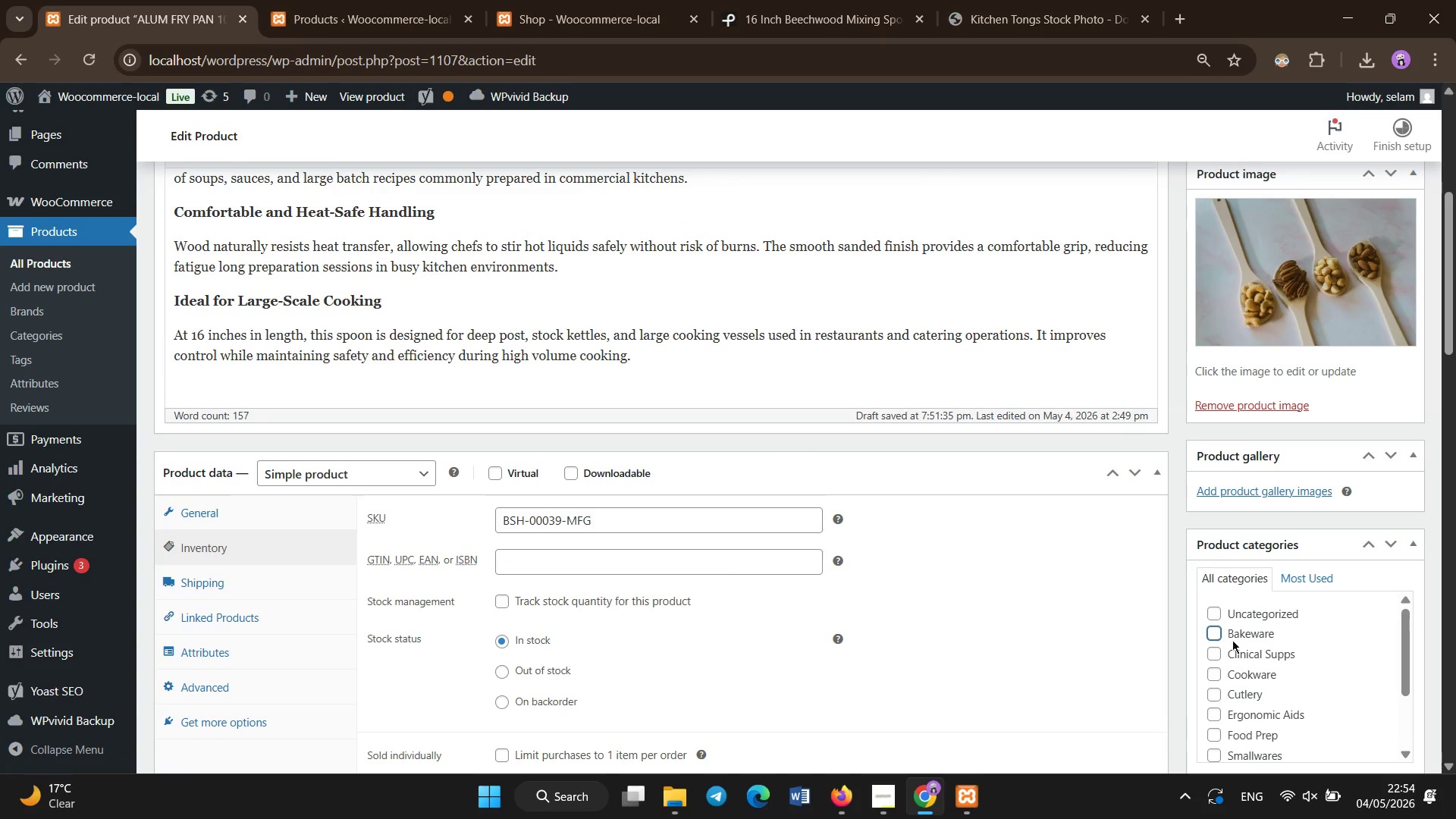 
left_click_drag(start_coordinate=[1229, 634], to_coordinate=[1255, 664])
 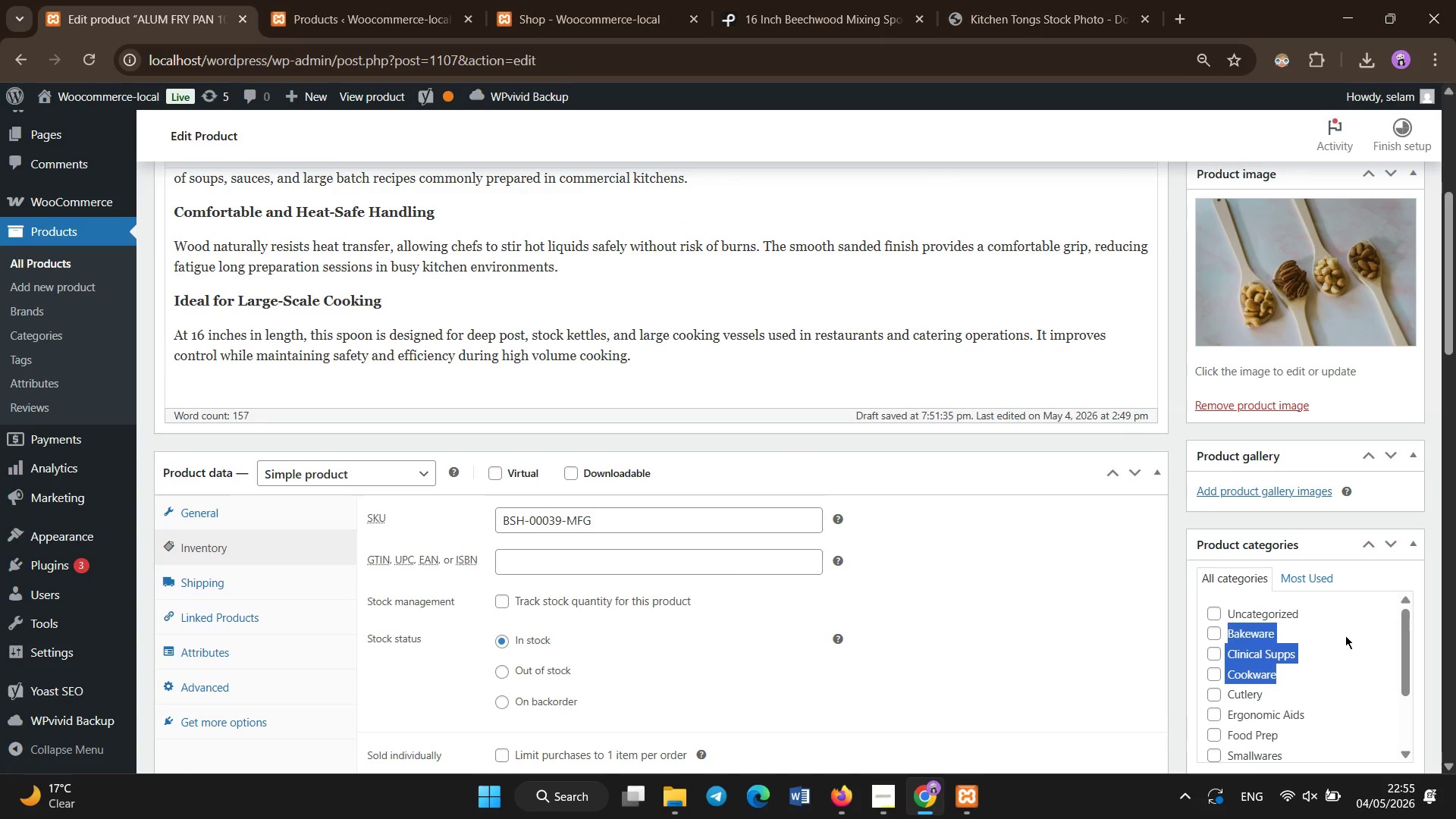 
left_click([1345, 635])
 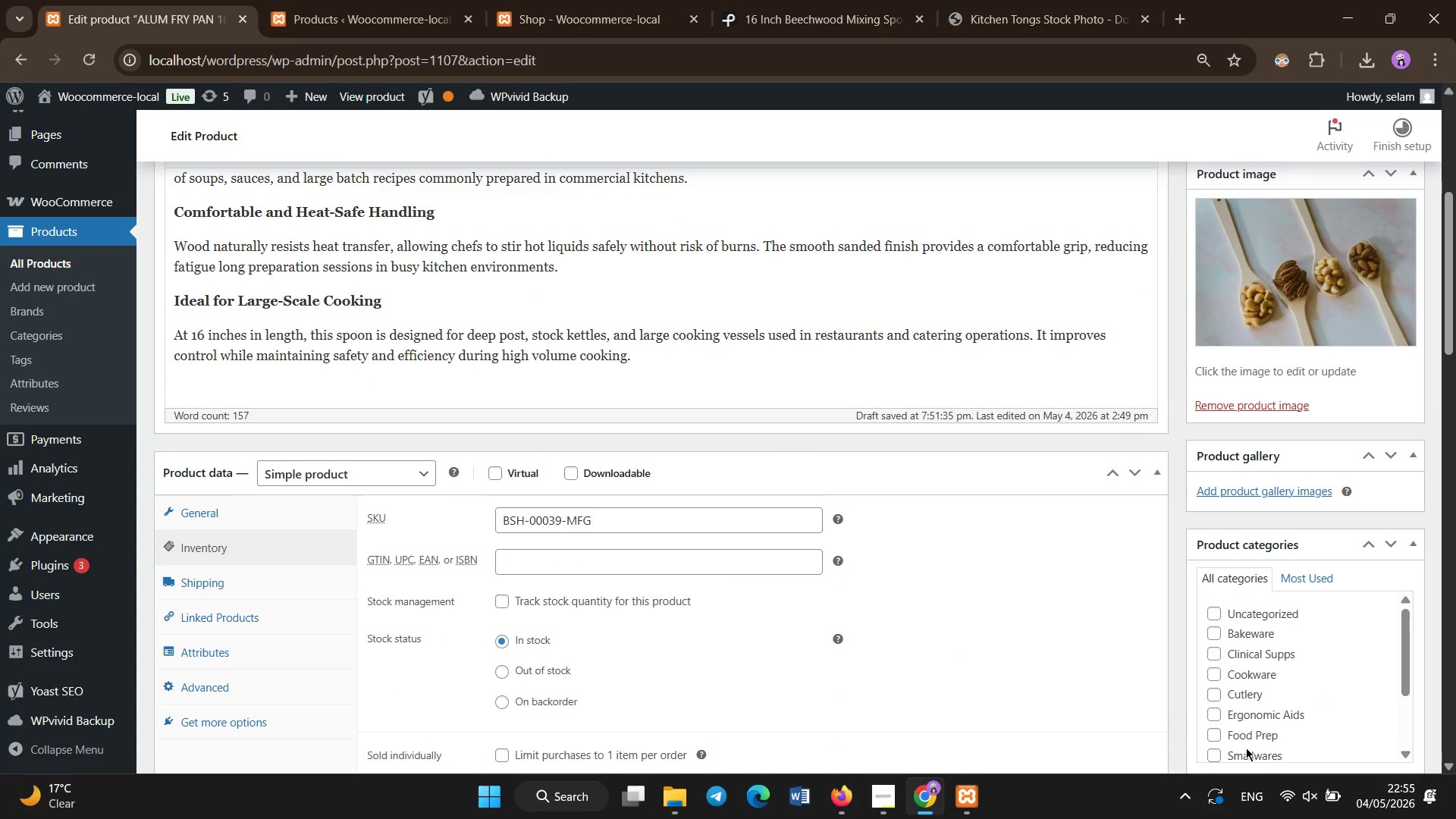 
left_click([1242, 729])
 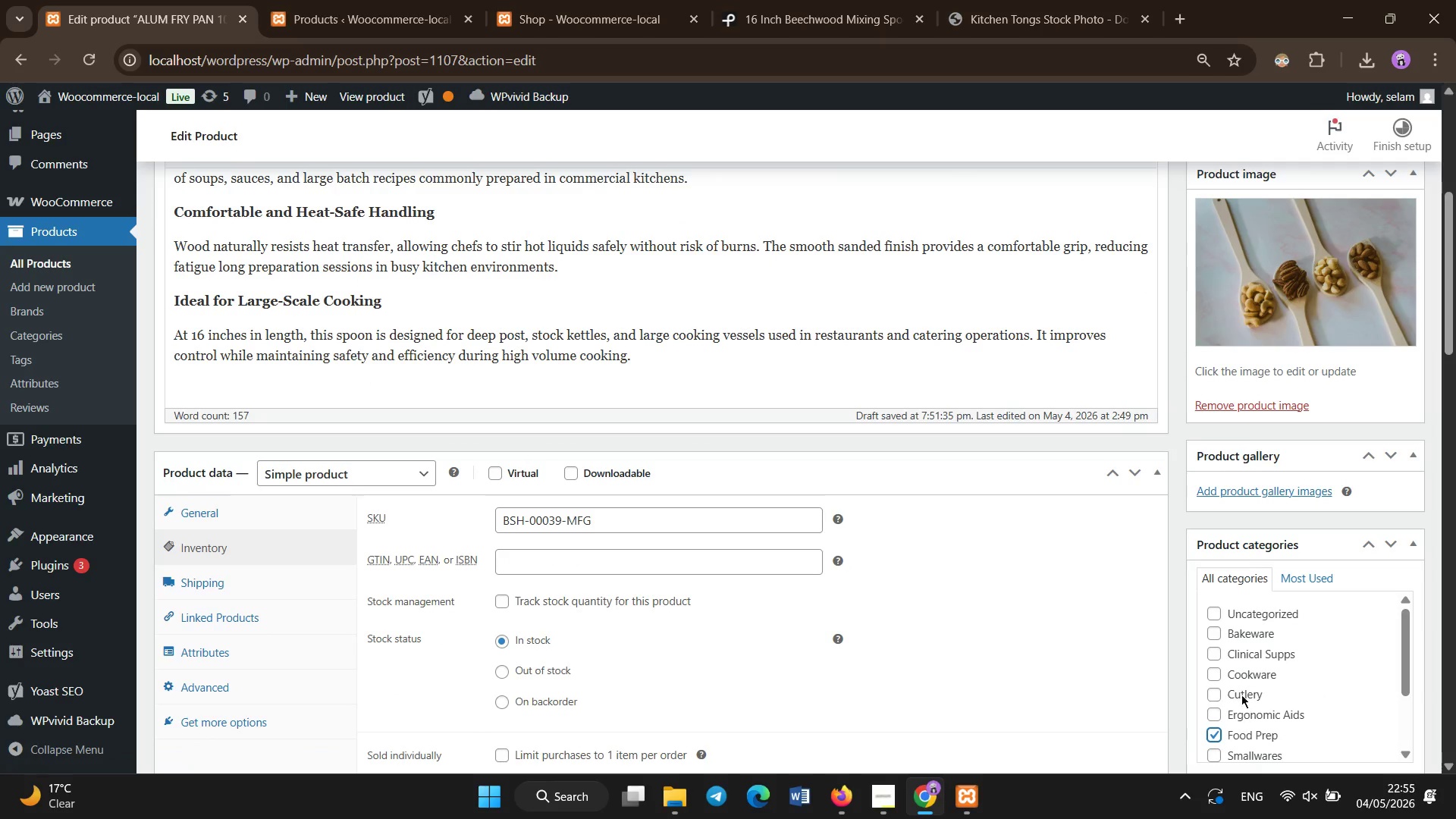 
scroll: coordinate [1301, 688], scroll_direction: down, amount: 6.0
 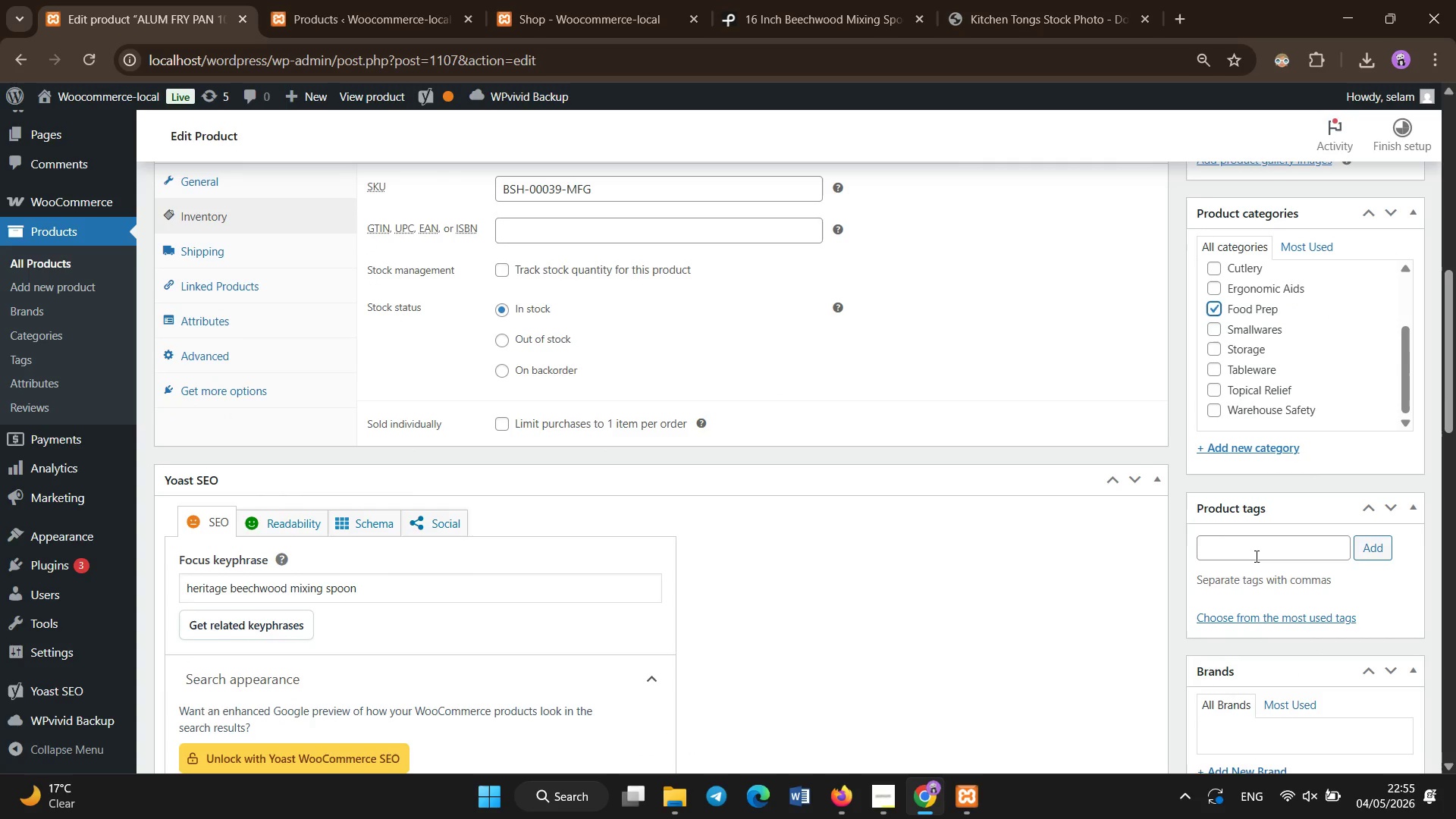 
left_click([1257, 557])
 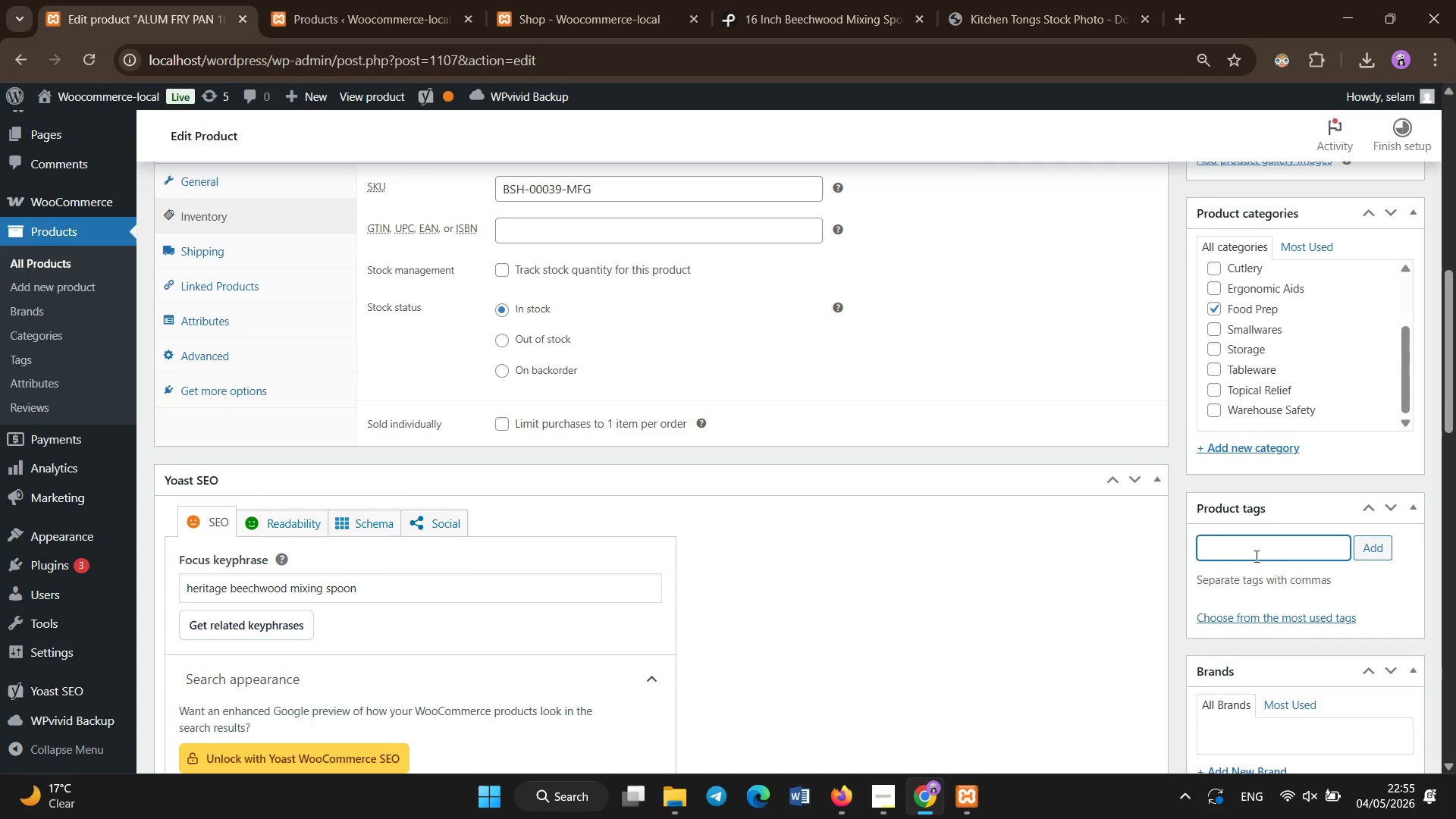 
type('utensils)
 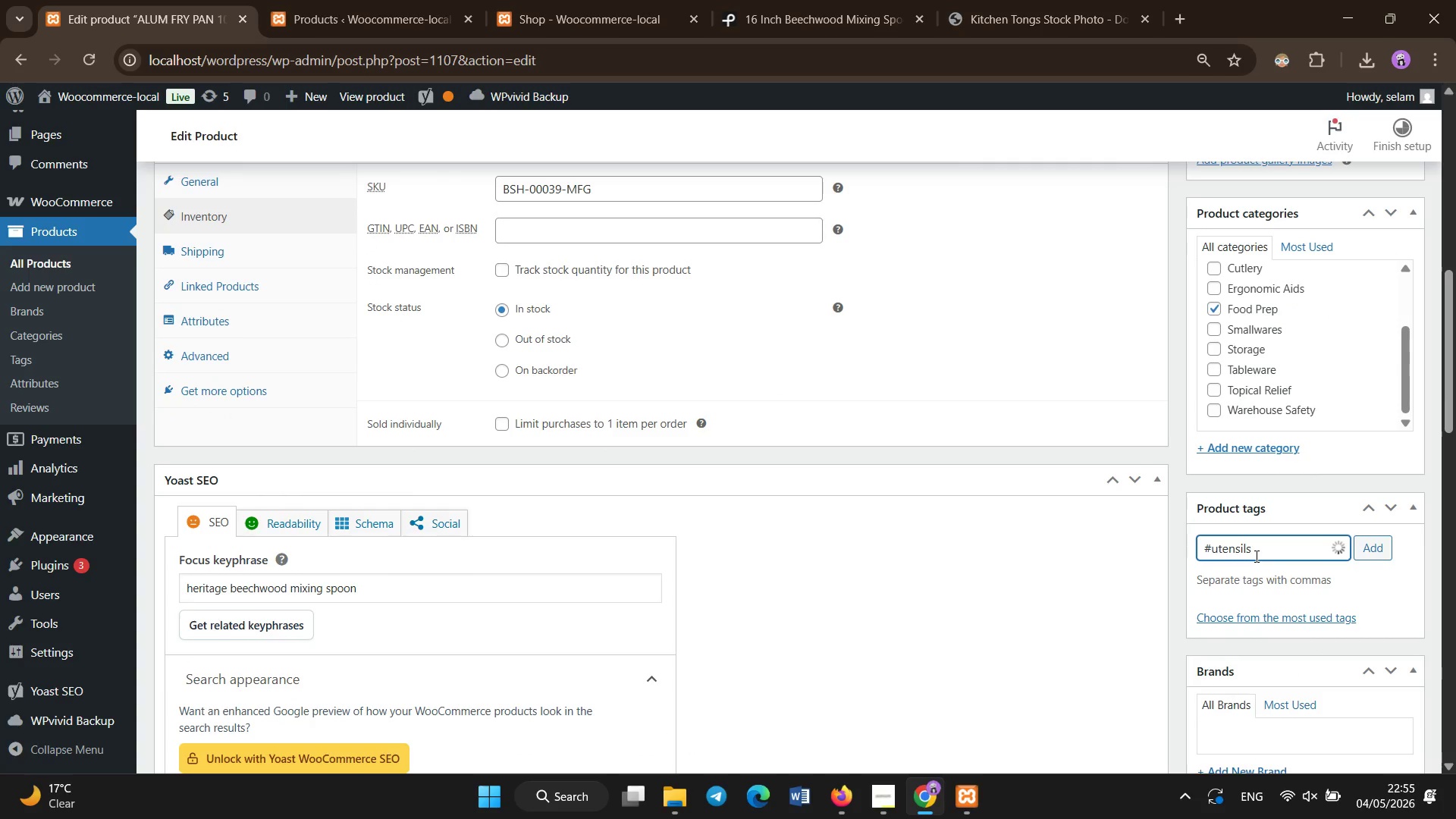 
key(Enter)
 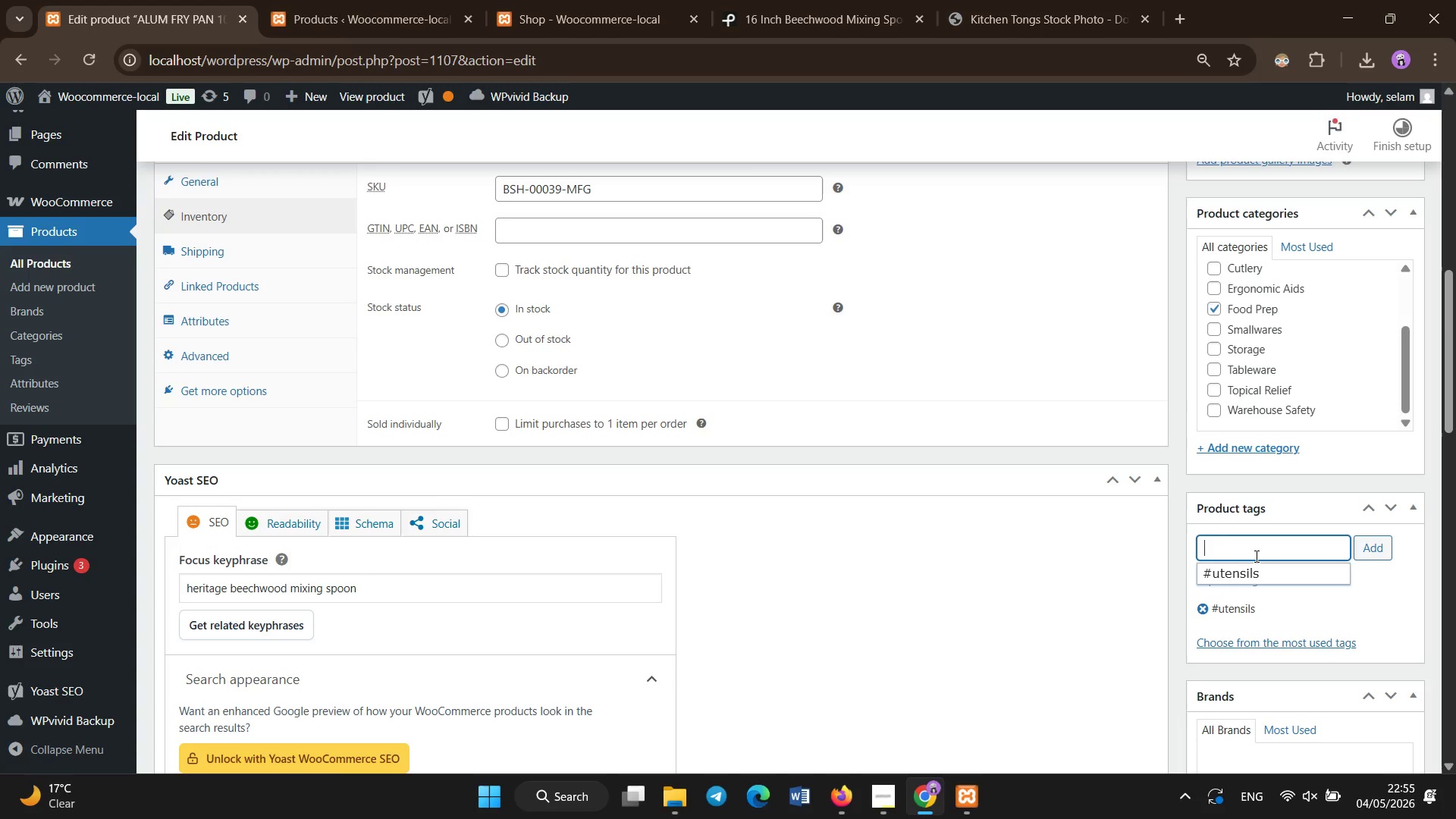 
type('wooden-tools)
 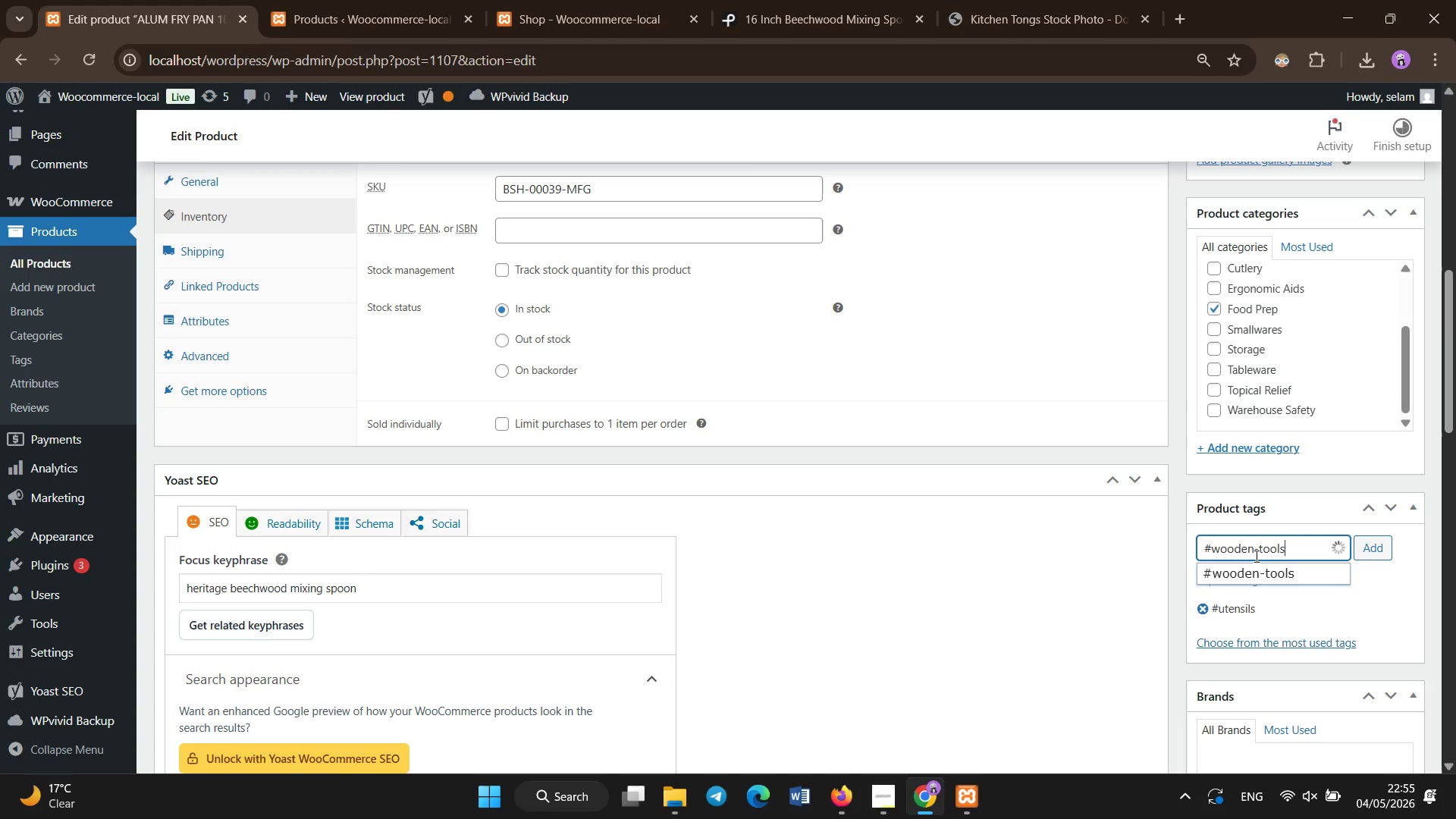 
key(Enter)
 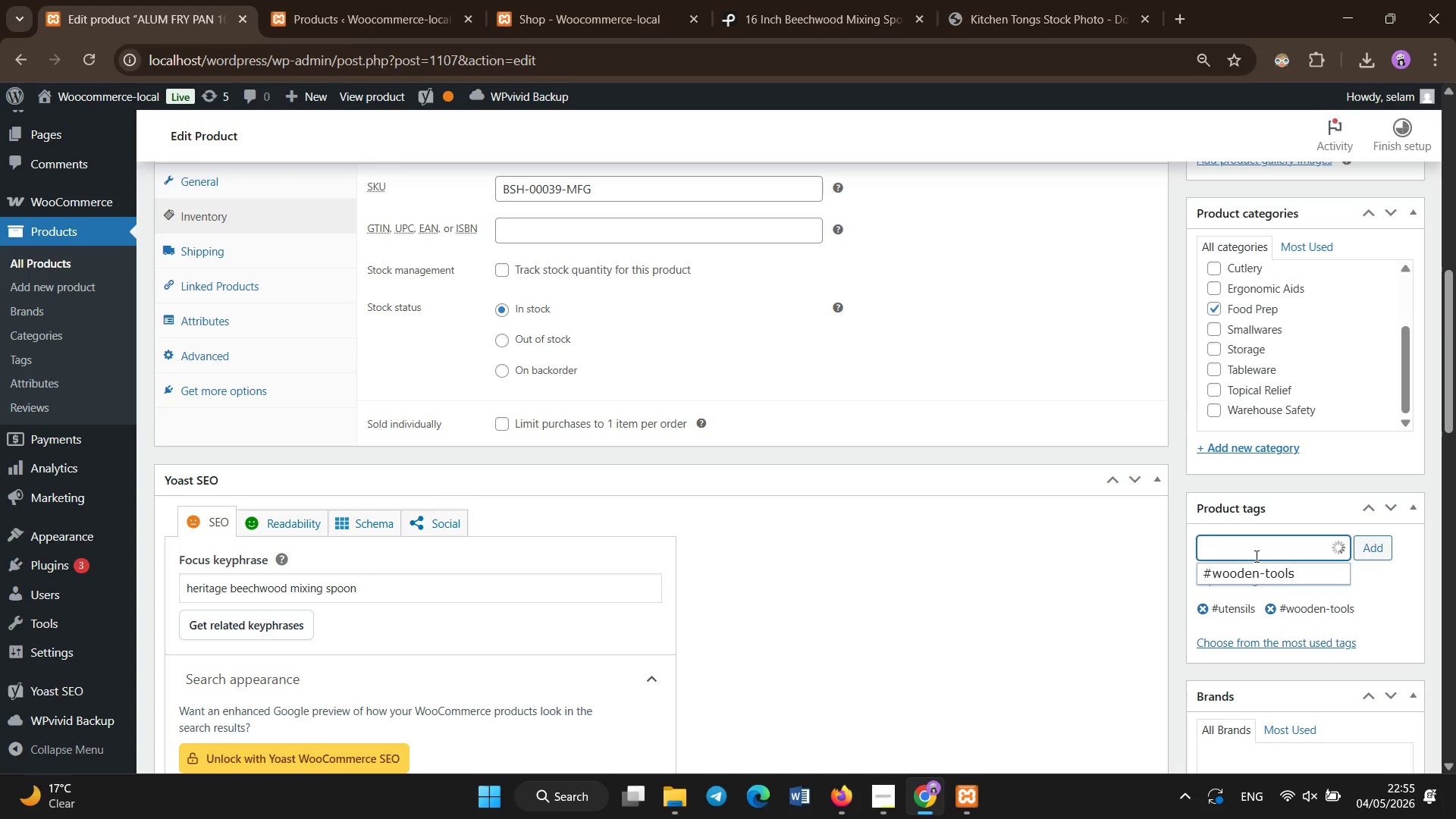 
type('commercial-kitchen)
 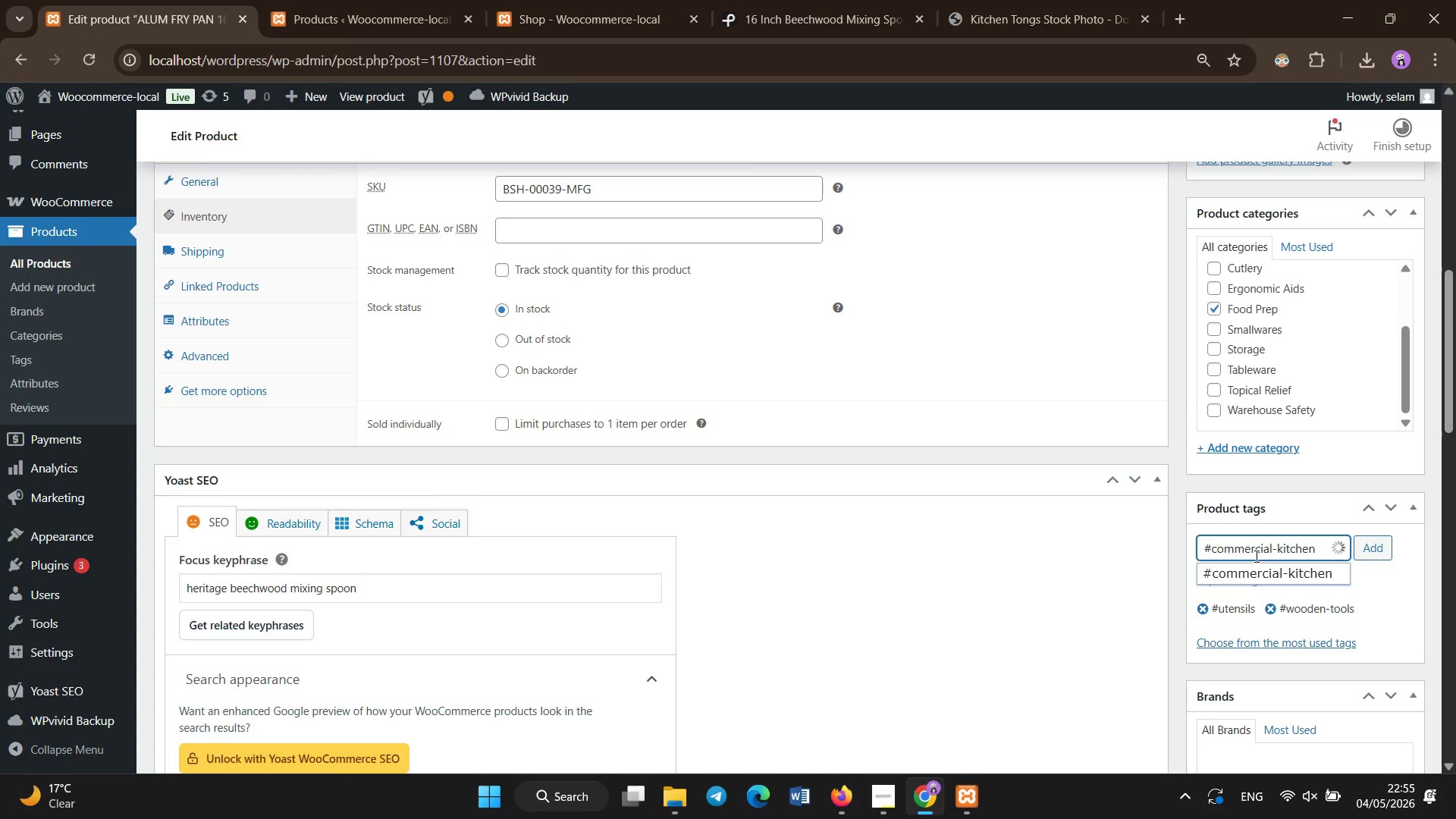 
key(Enter)
 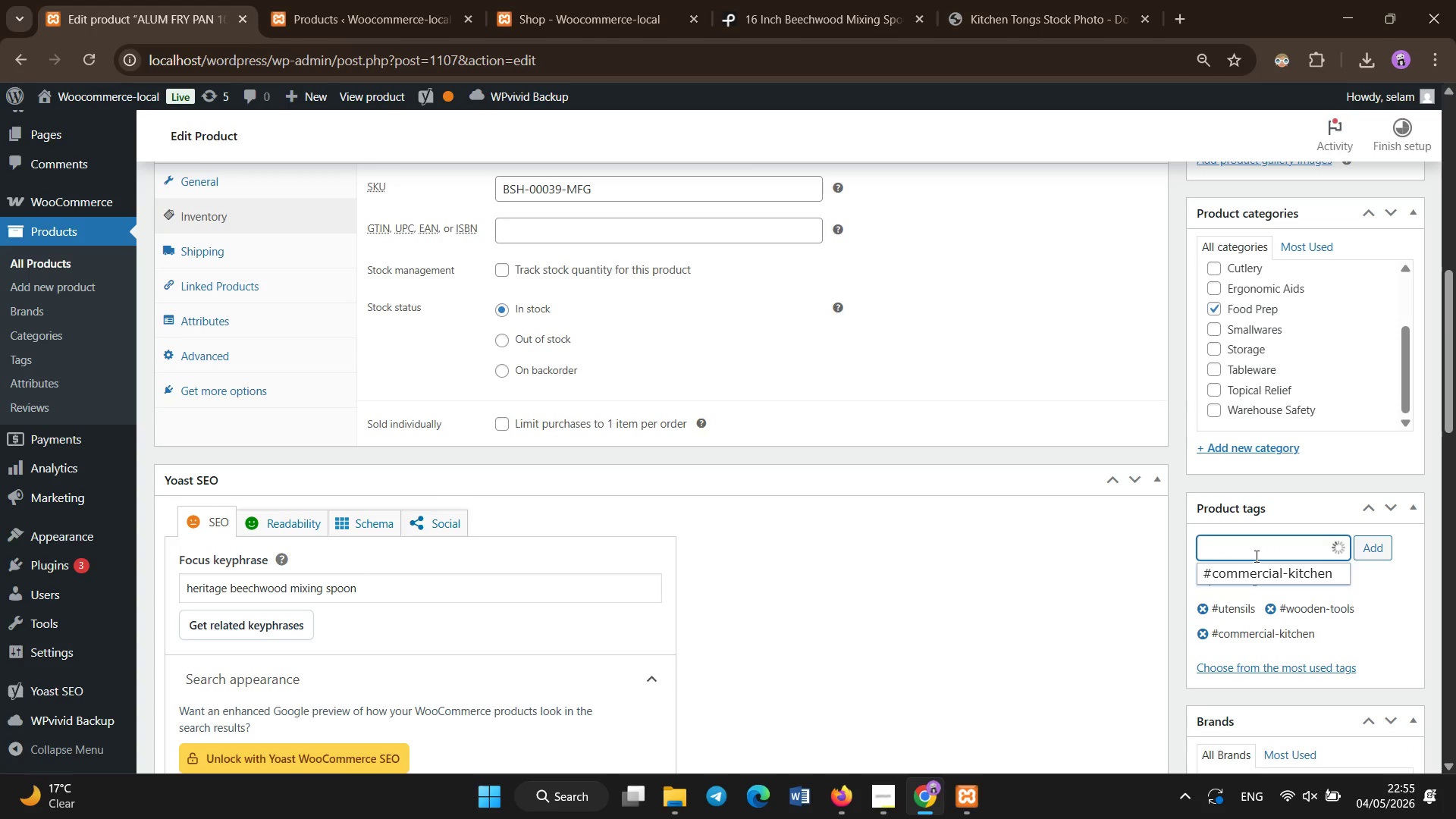 
type('mixing)
 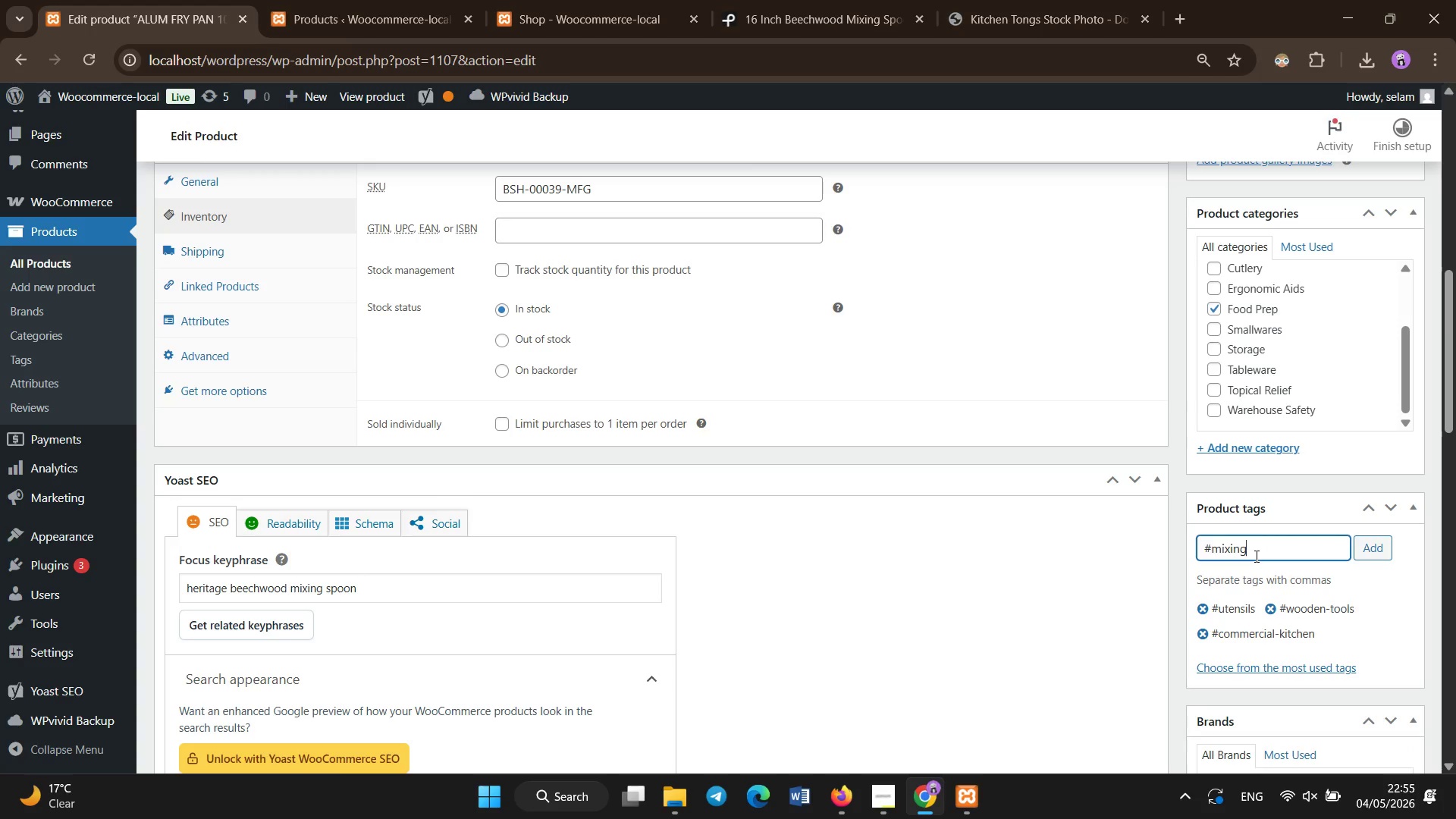 
key(Enter)
 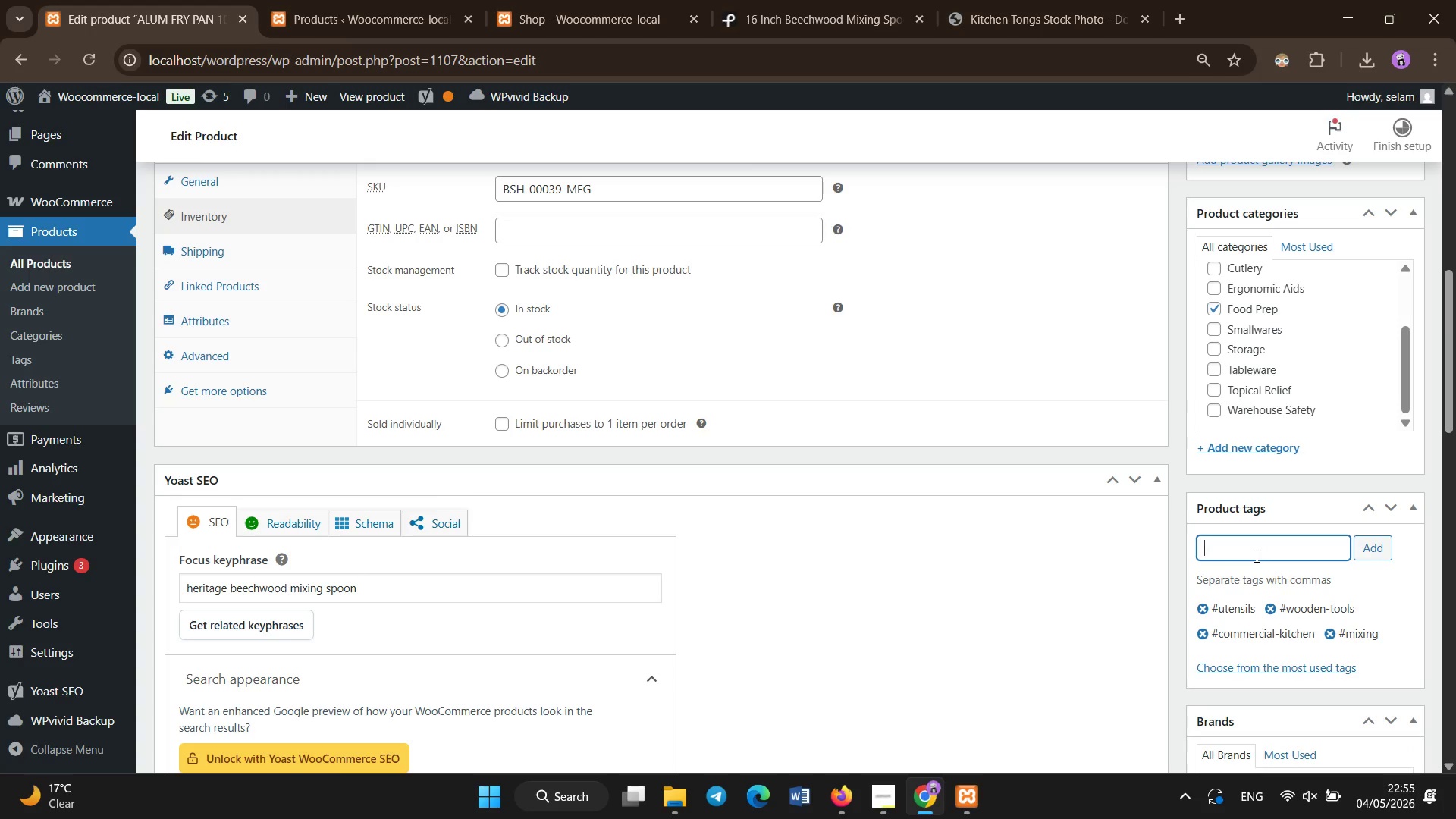 
scroll: coordinate [1282, 540], scroll_direction: up, amount: 10.0
 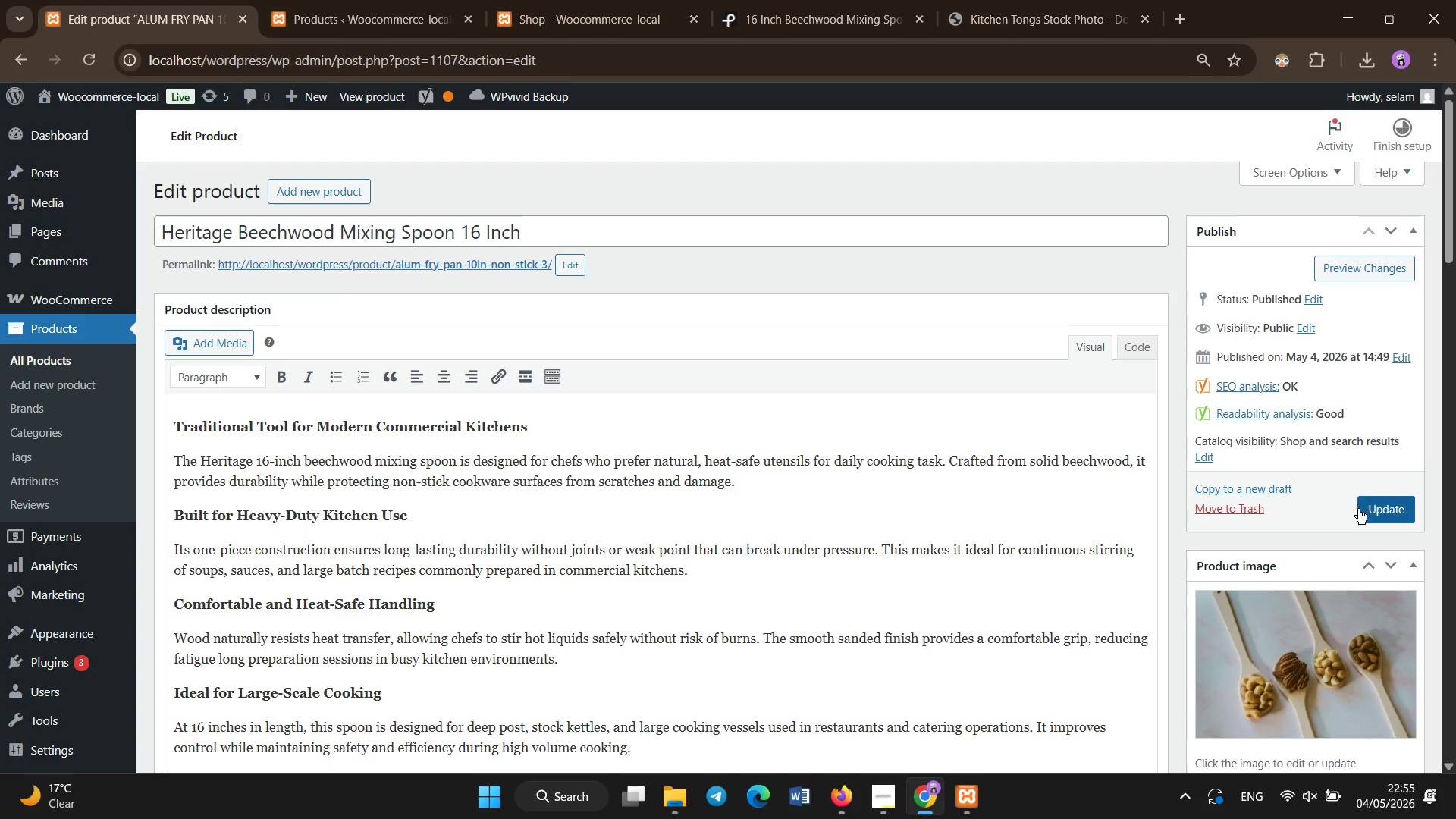 
left_click([1358, 509])
 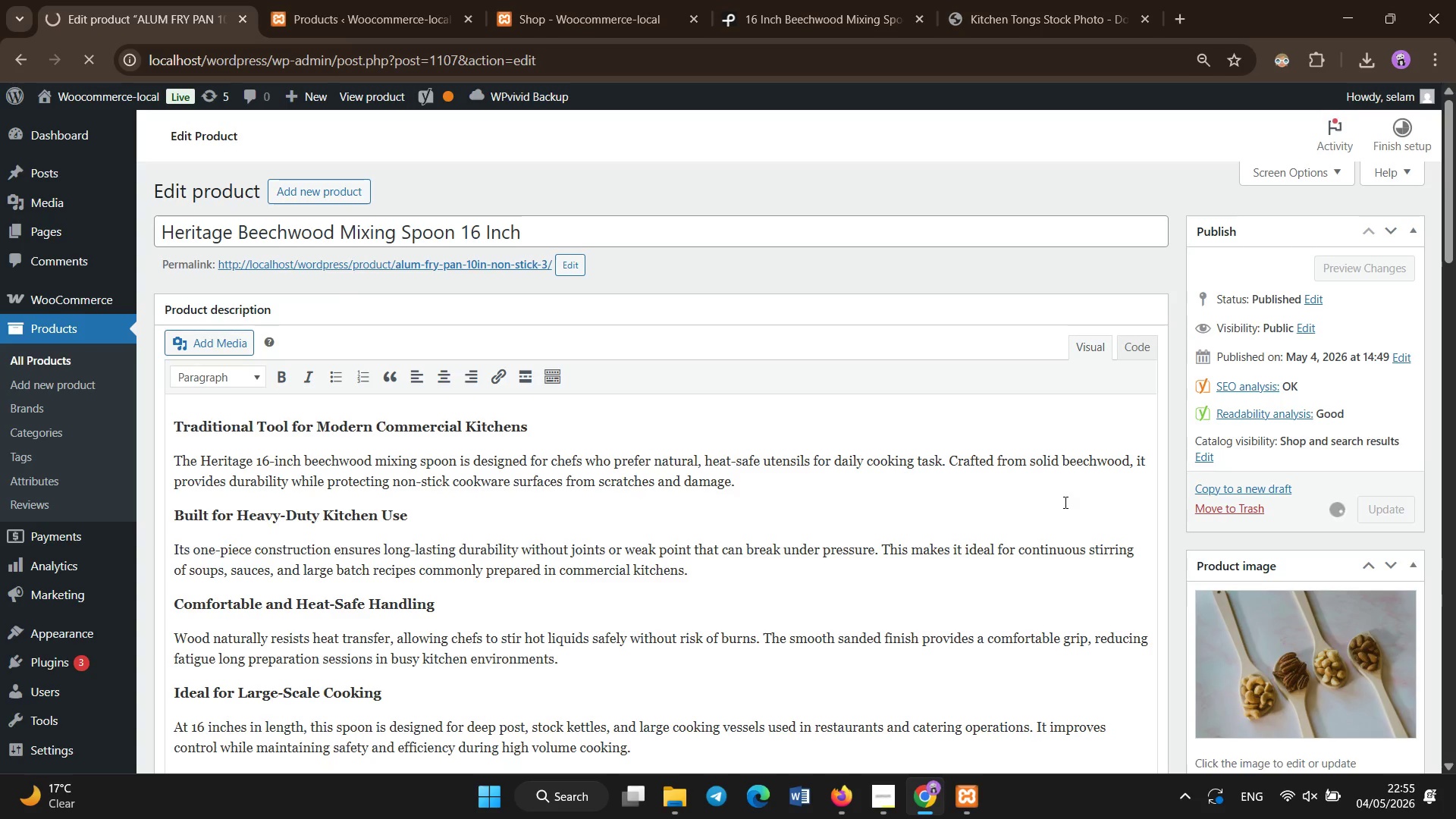 
wait(16.41)
 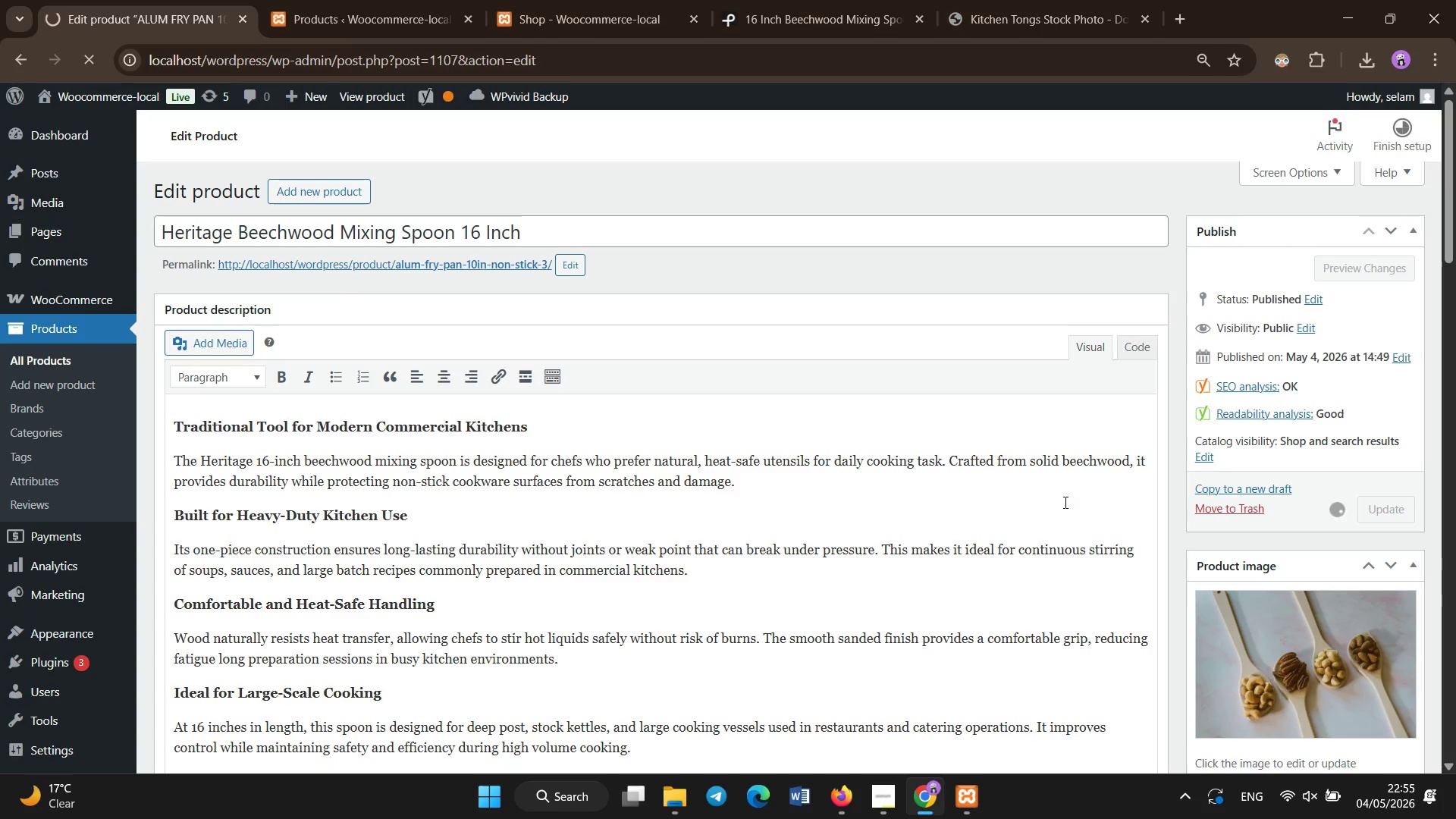 
mouse_move([1337, 794])
 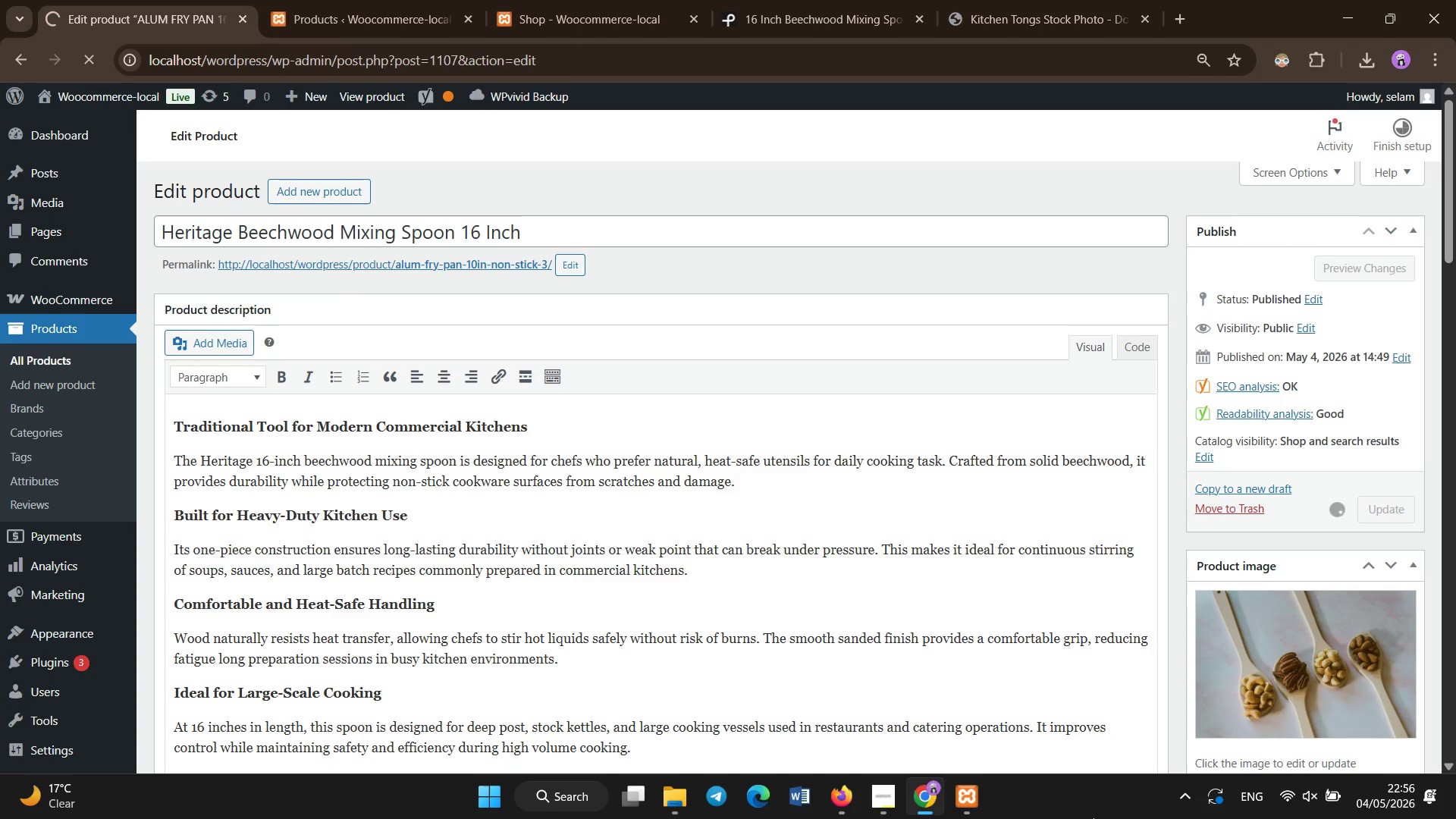 
wait(14.37)
 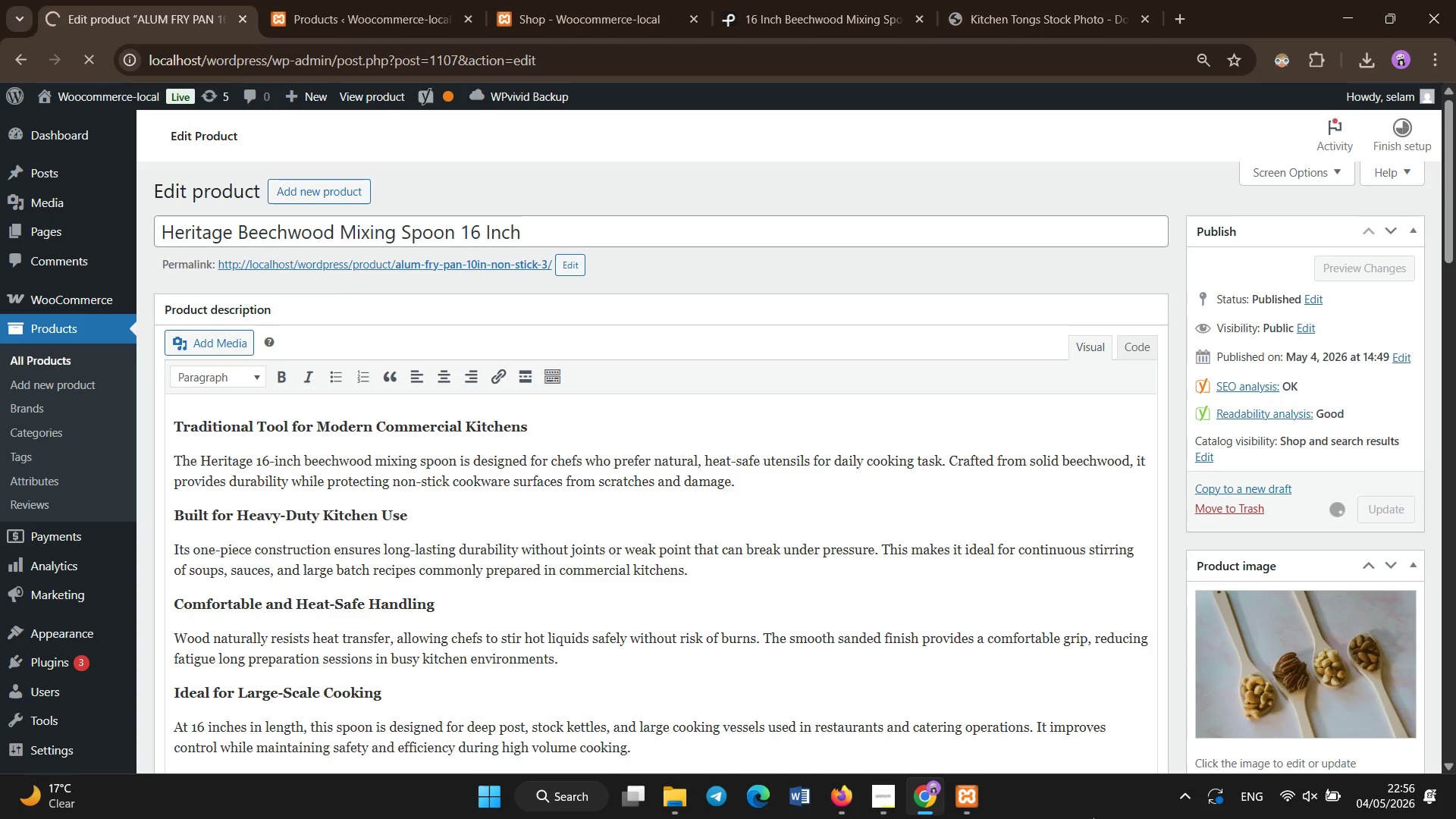 
scroll: coordinate [769, 578], scroll_direction: none, amount: 0.0
 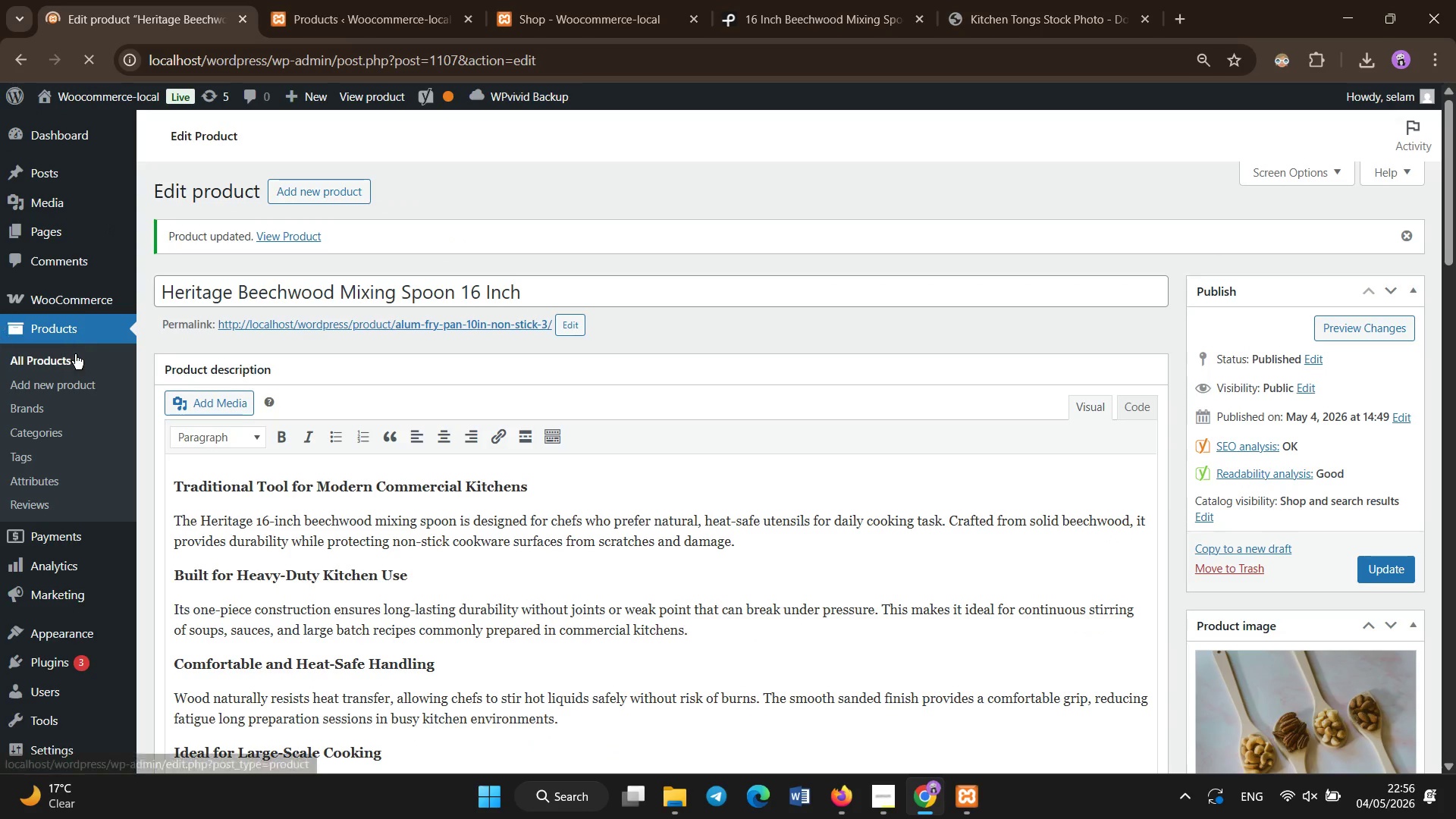 
left_click([76, 360])
 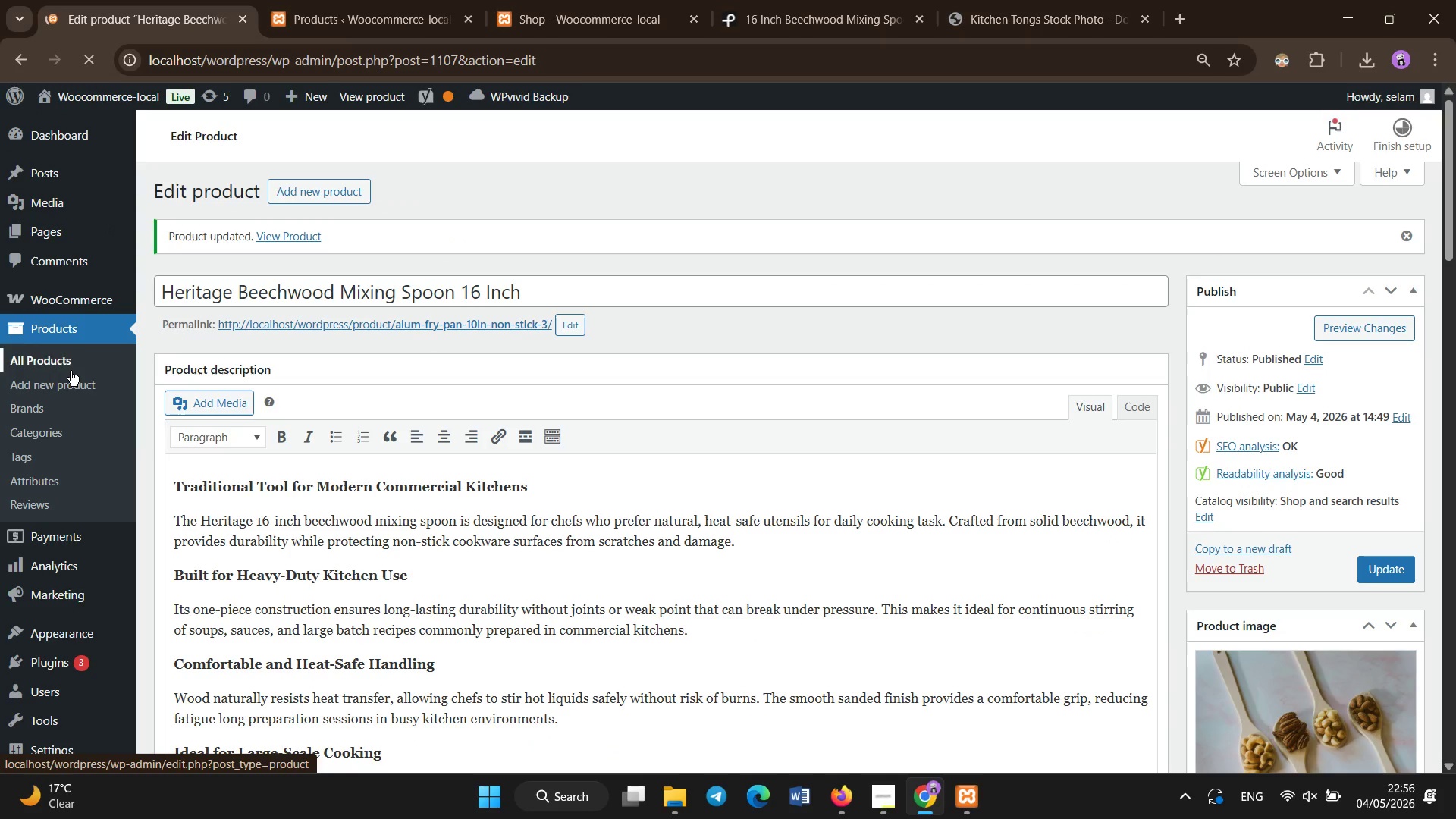 
wait(10.11)
 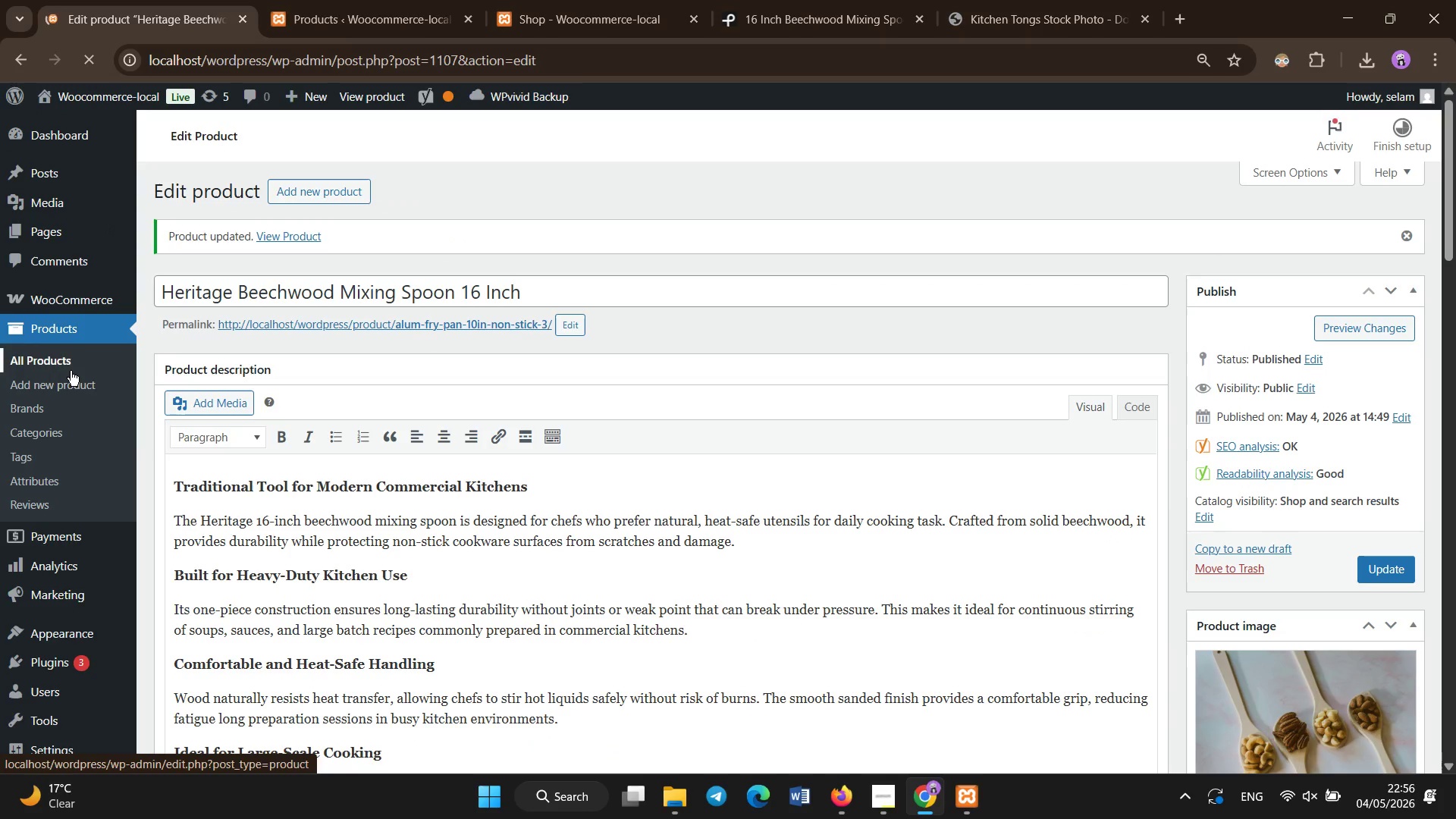 
scroll: coordinate [504, 411], scroll_direction: down, amount: 11.0
 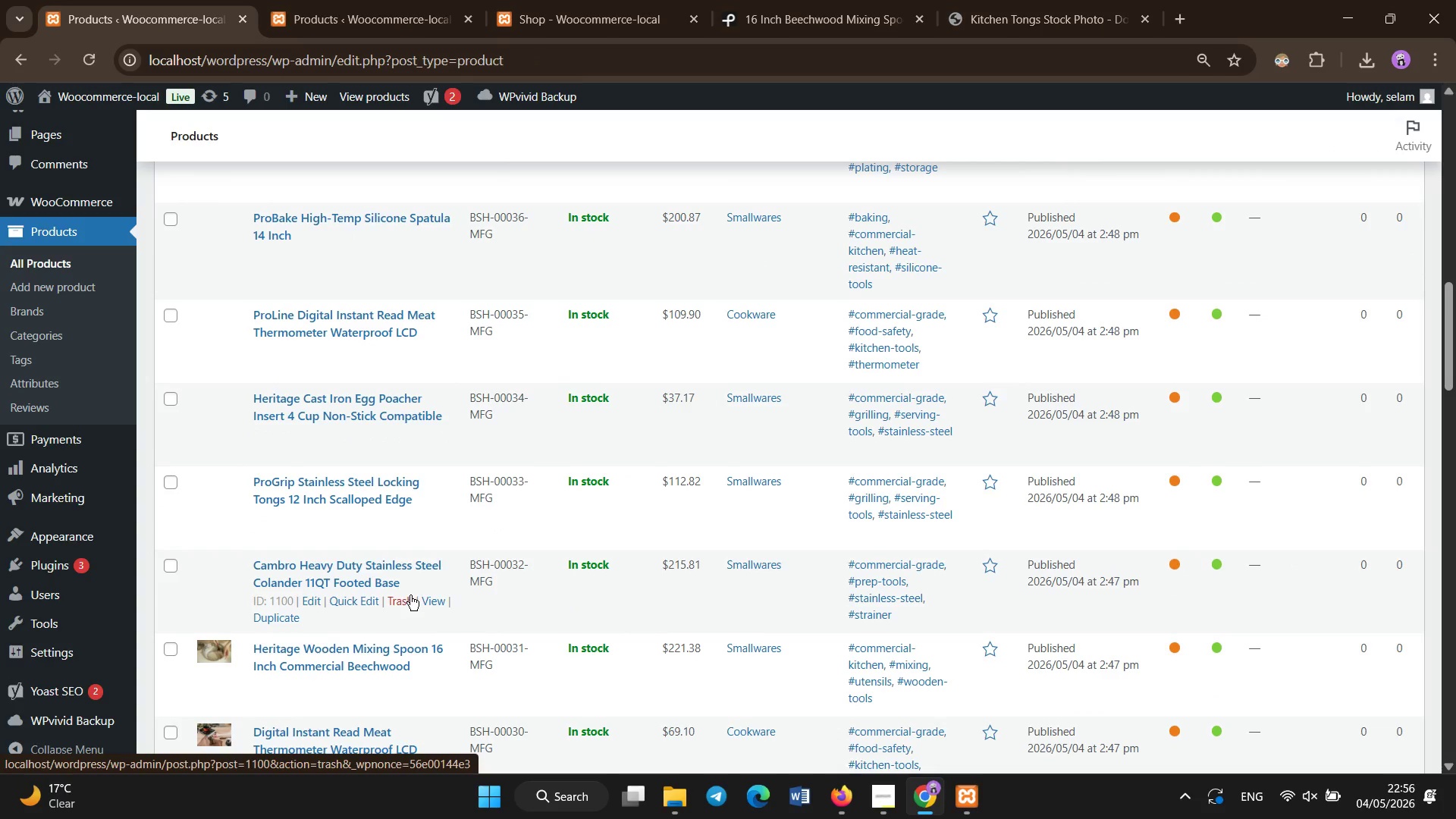 